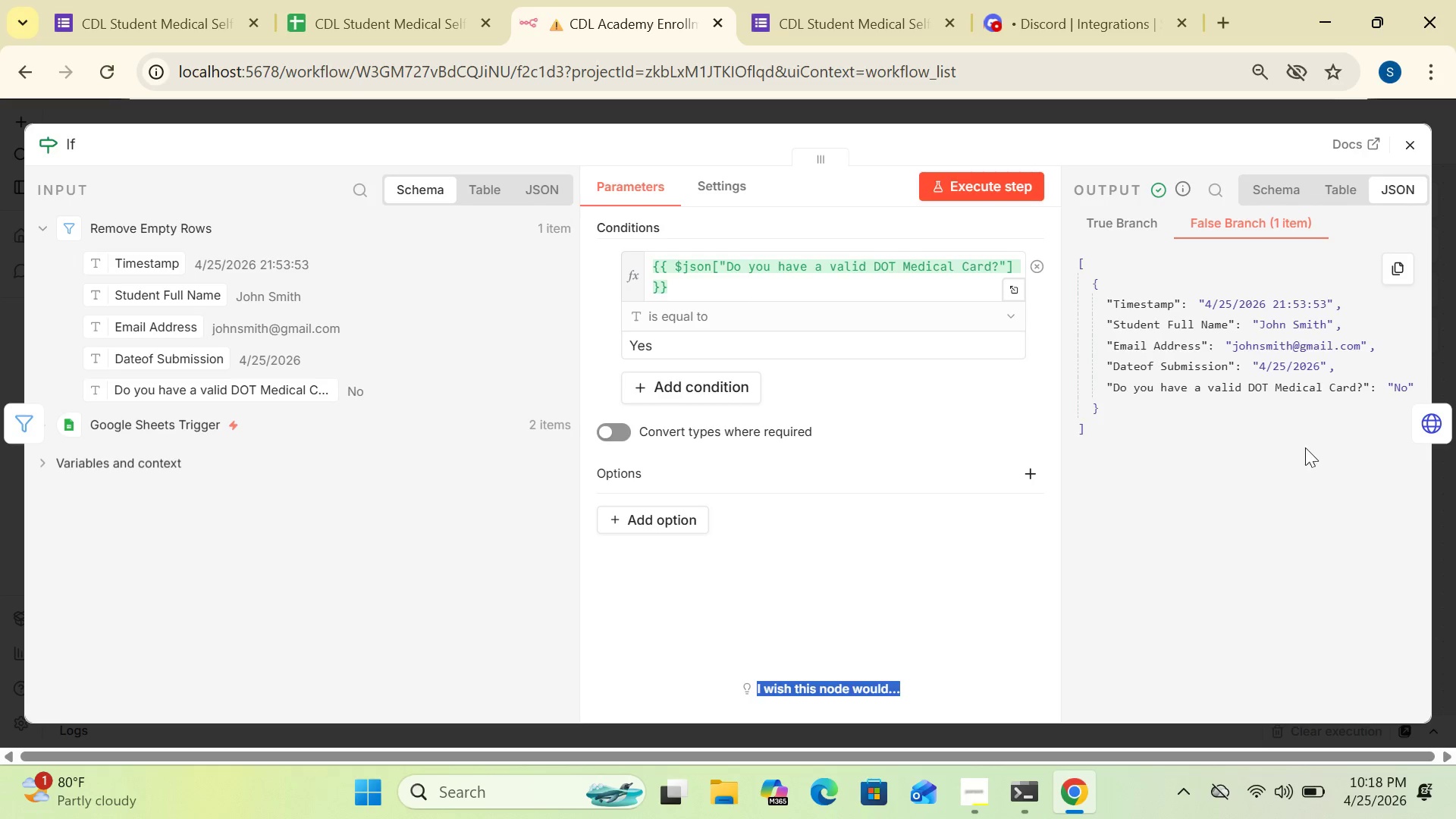 
left_click([1012, 283])
 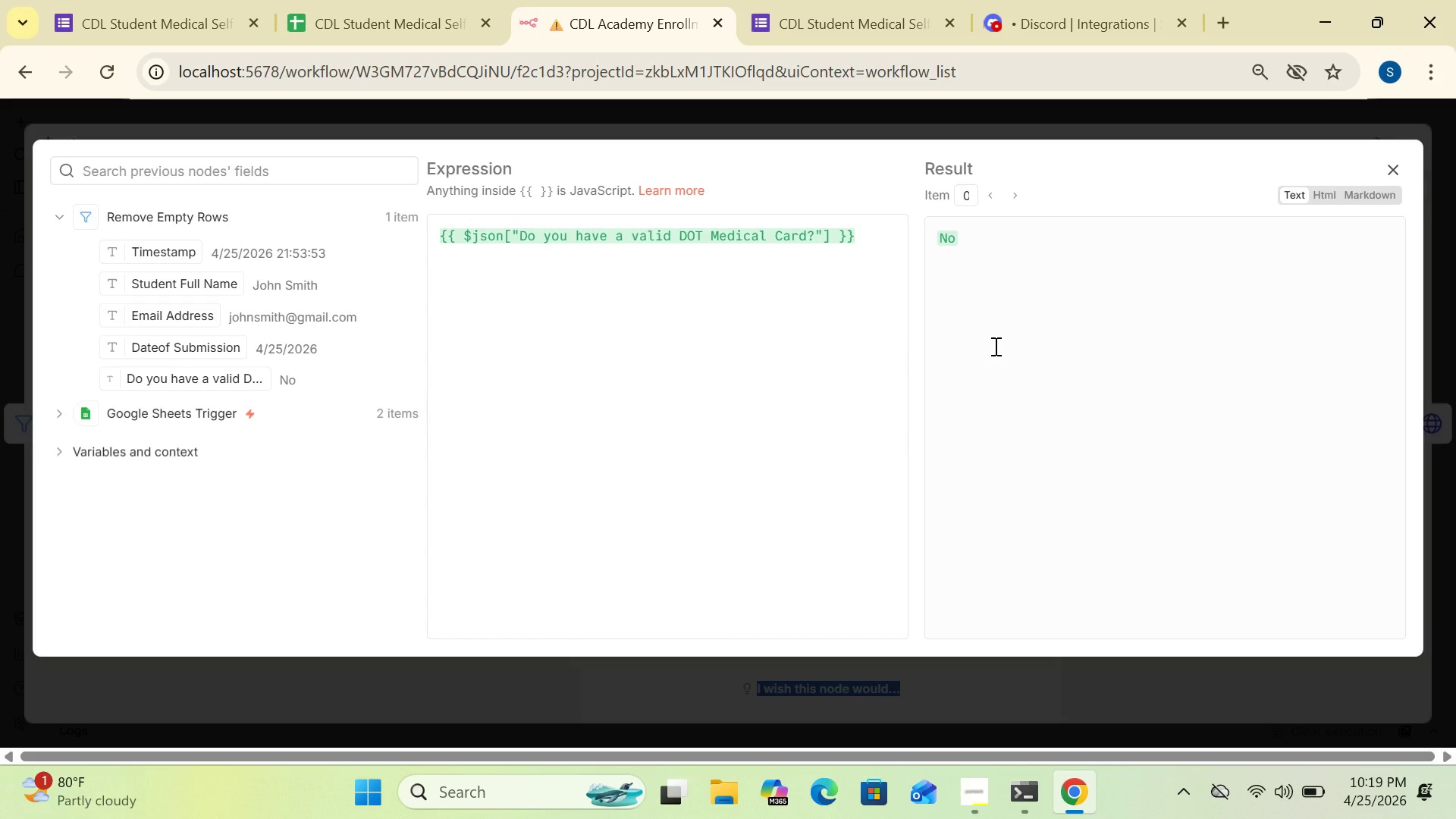 
wait(29.59)
 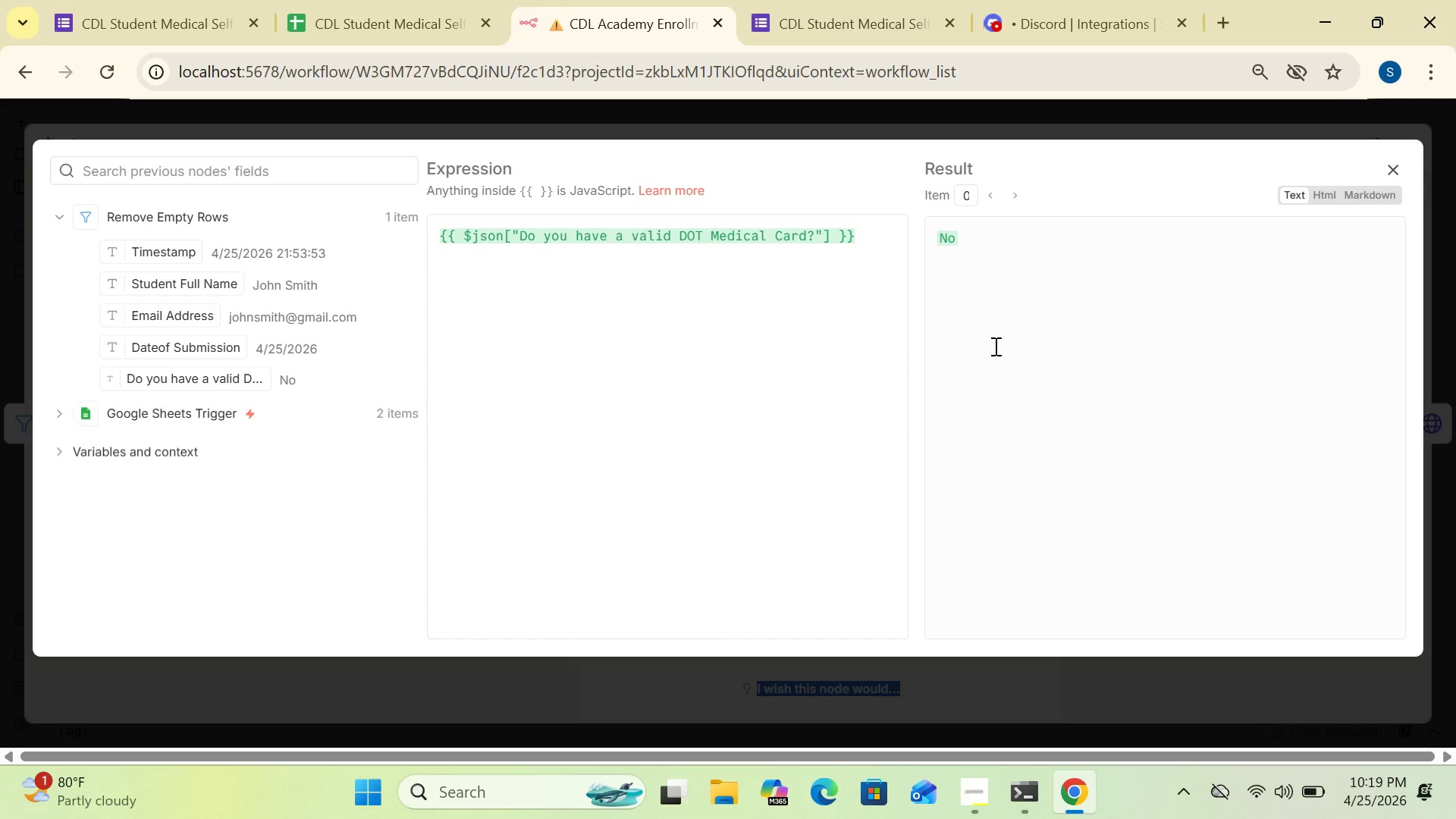 
left_click([1389, 167])
 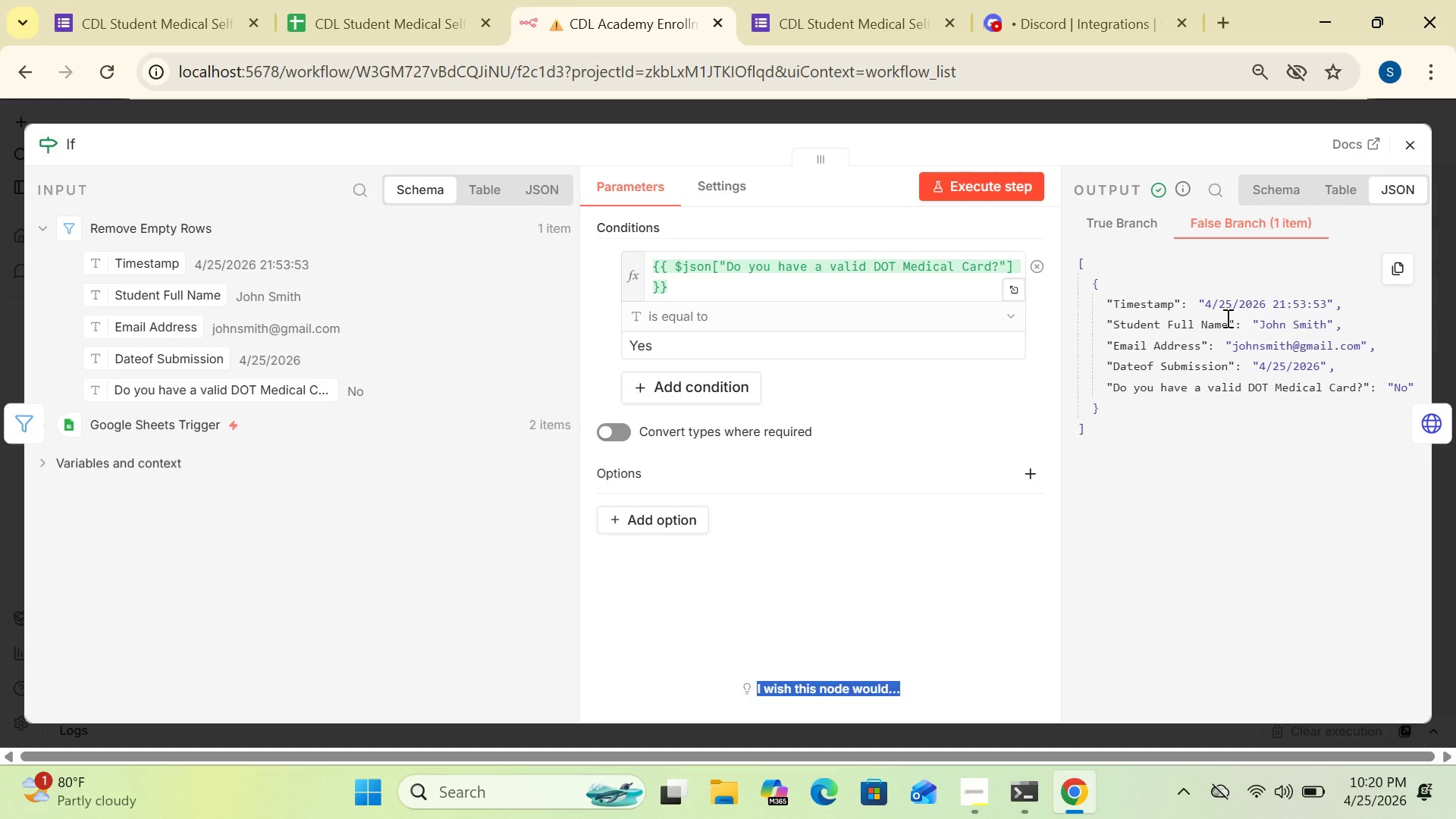 
wait(40.78)
 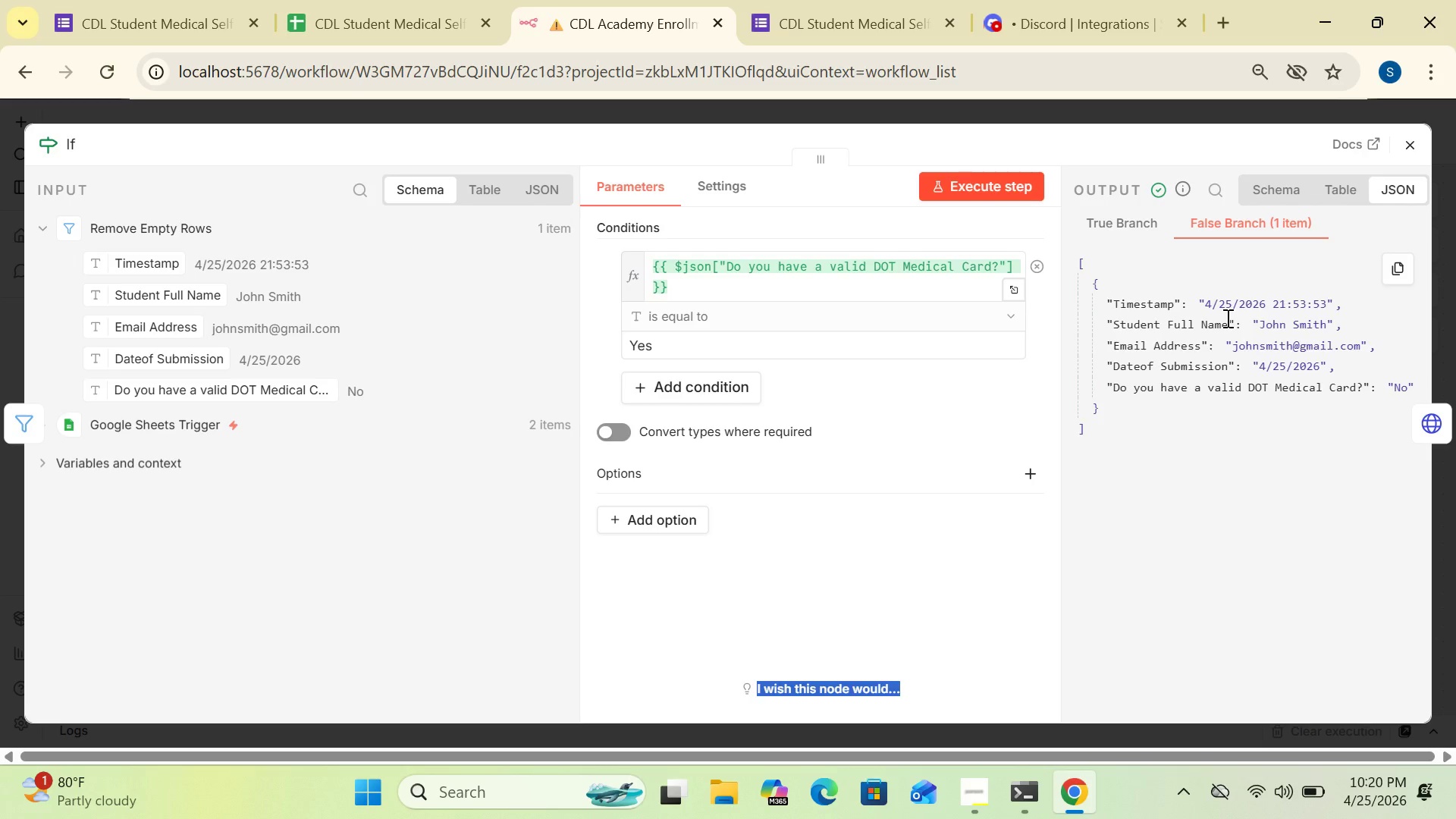 
left_click([1413, 140])
 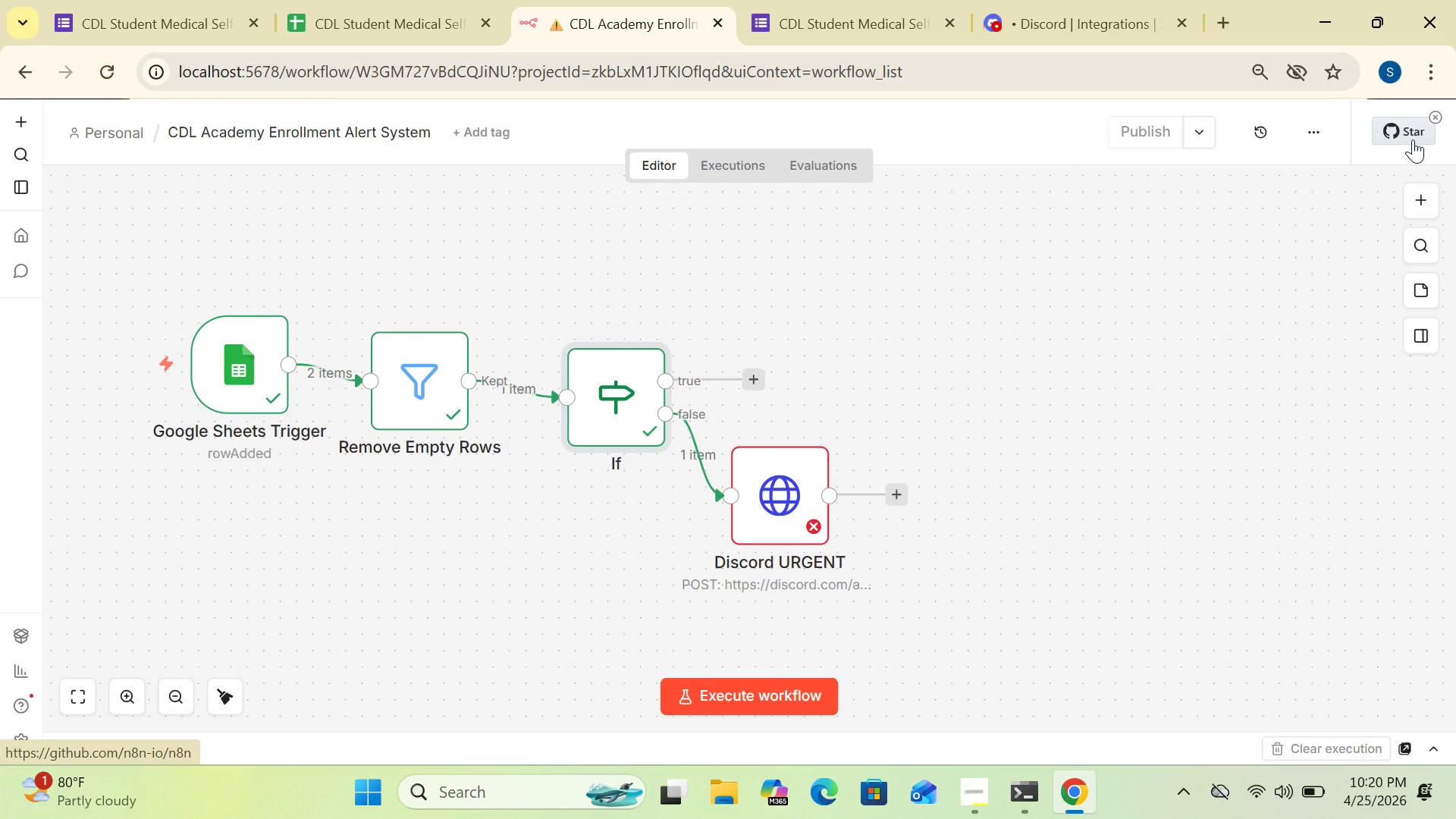 
wait(10.5)
 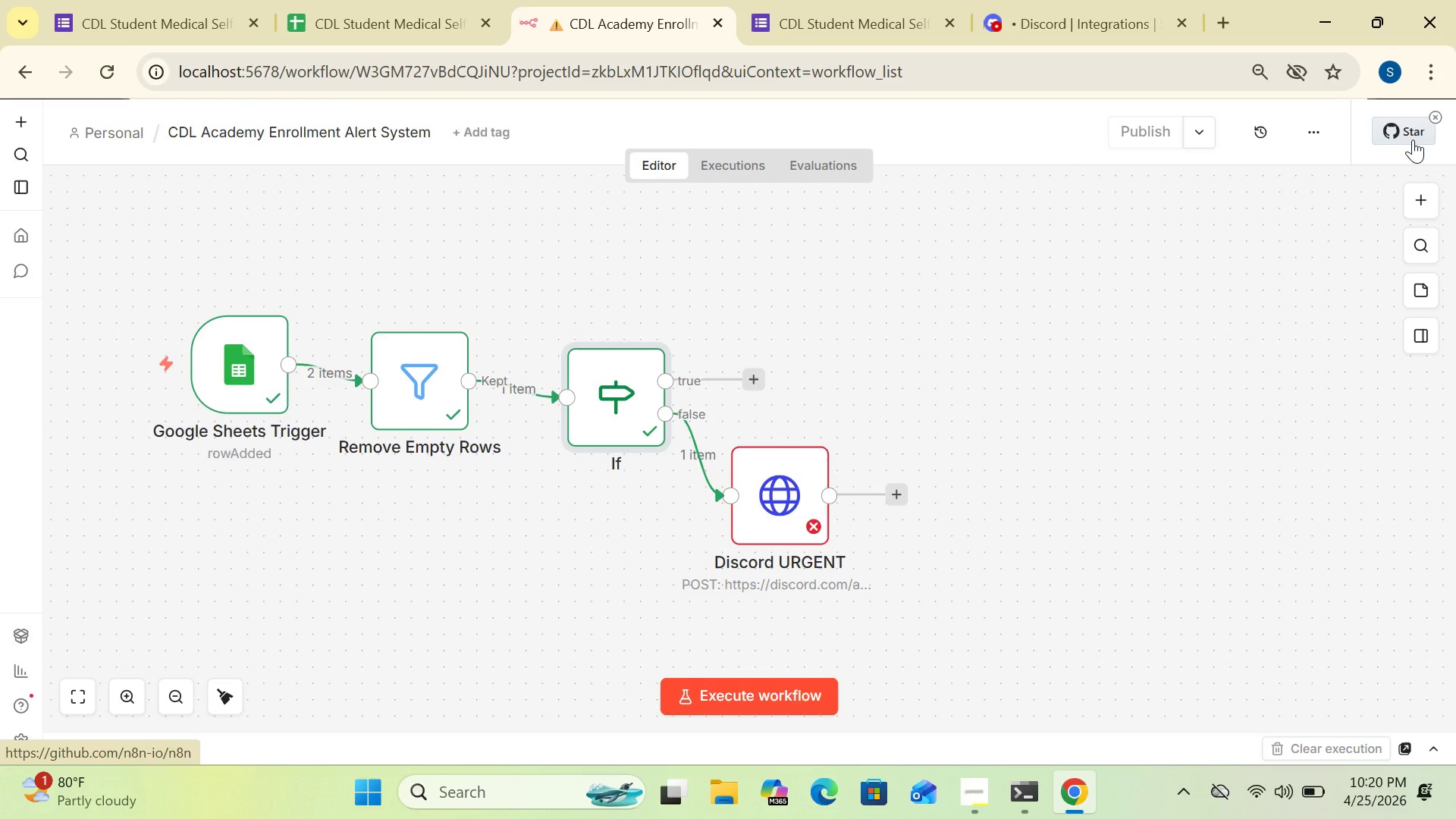 
double_click([788, 510])
 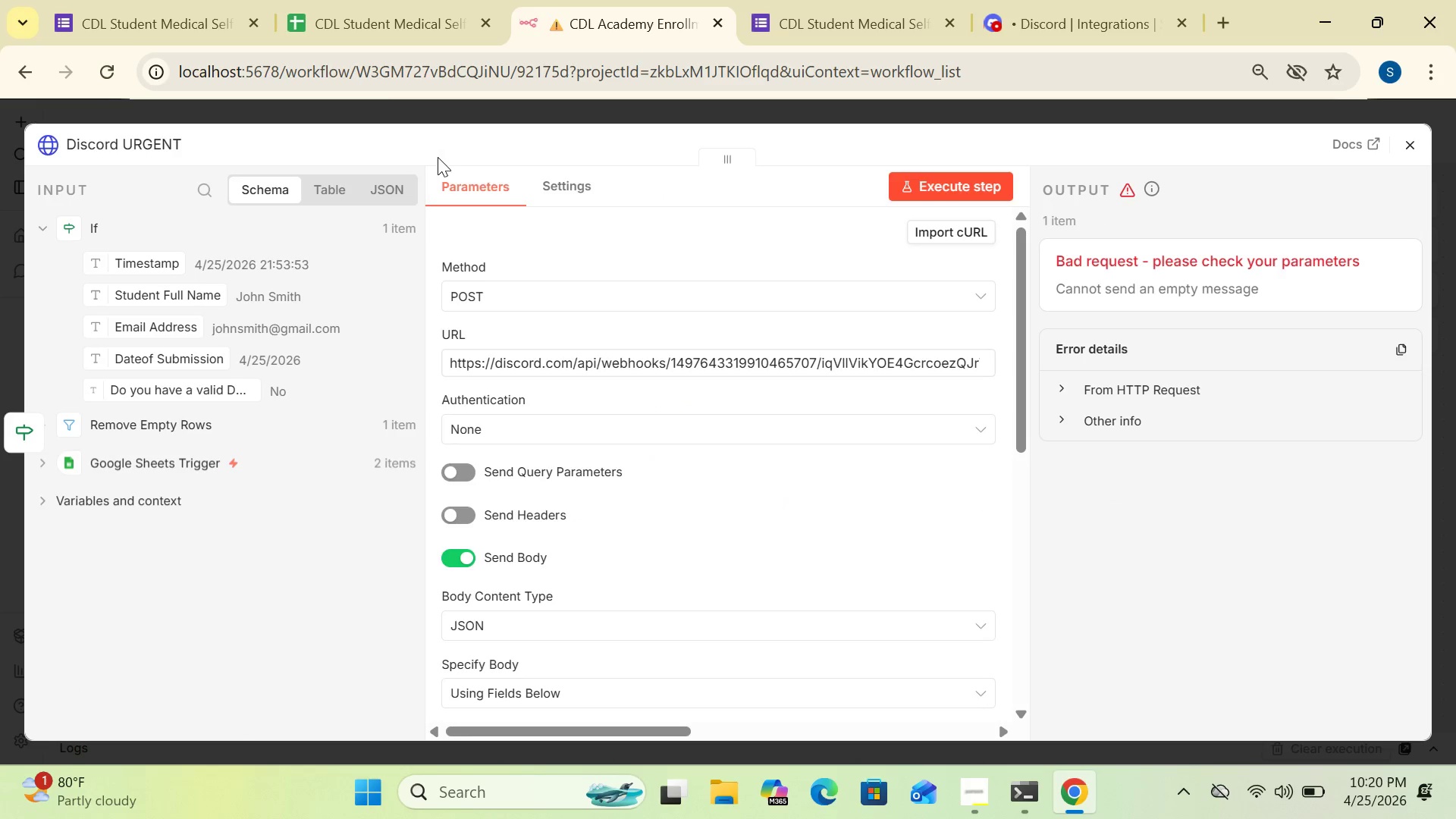 
left_click([343, 34])
 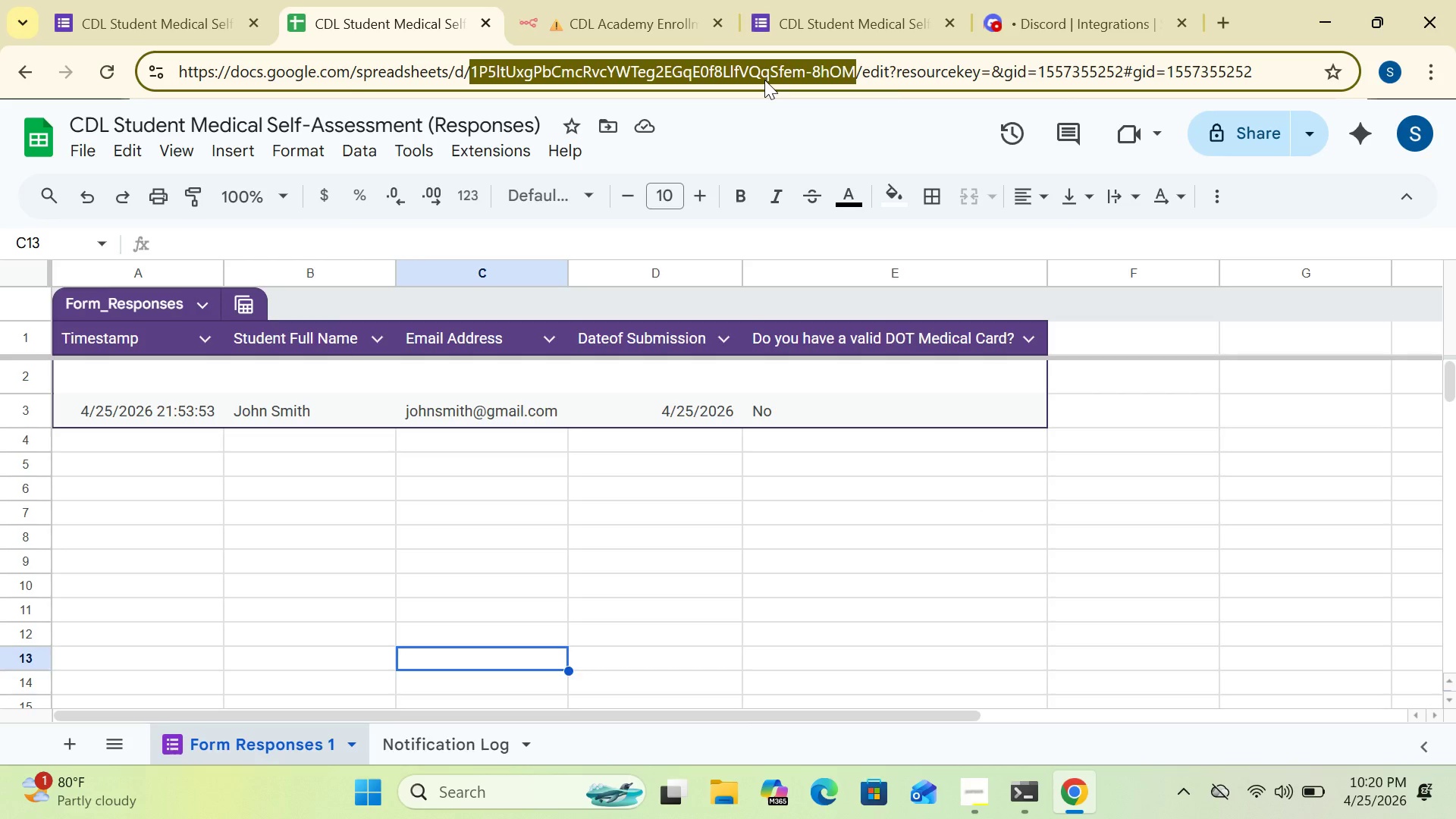 
left_click([1043, 27])
 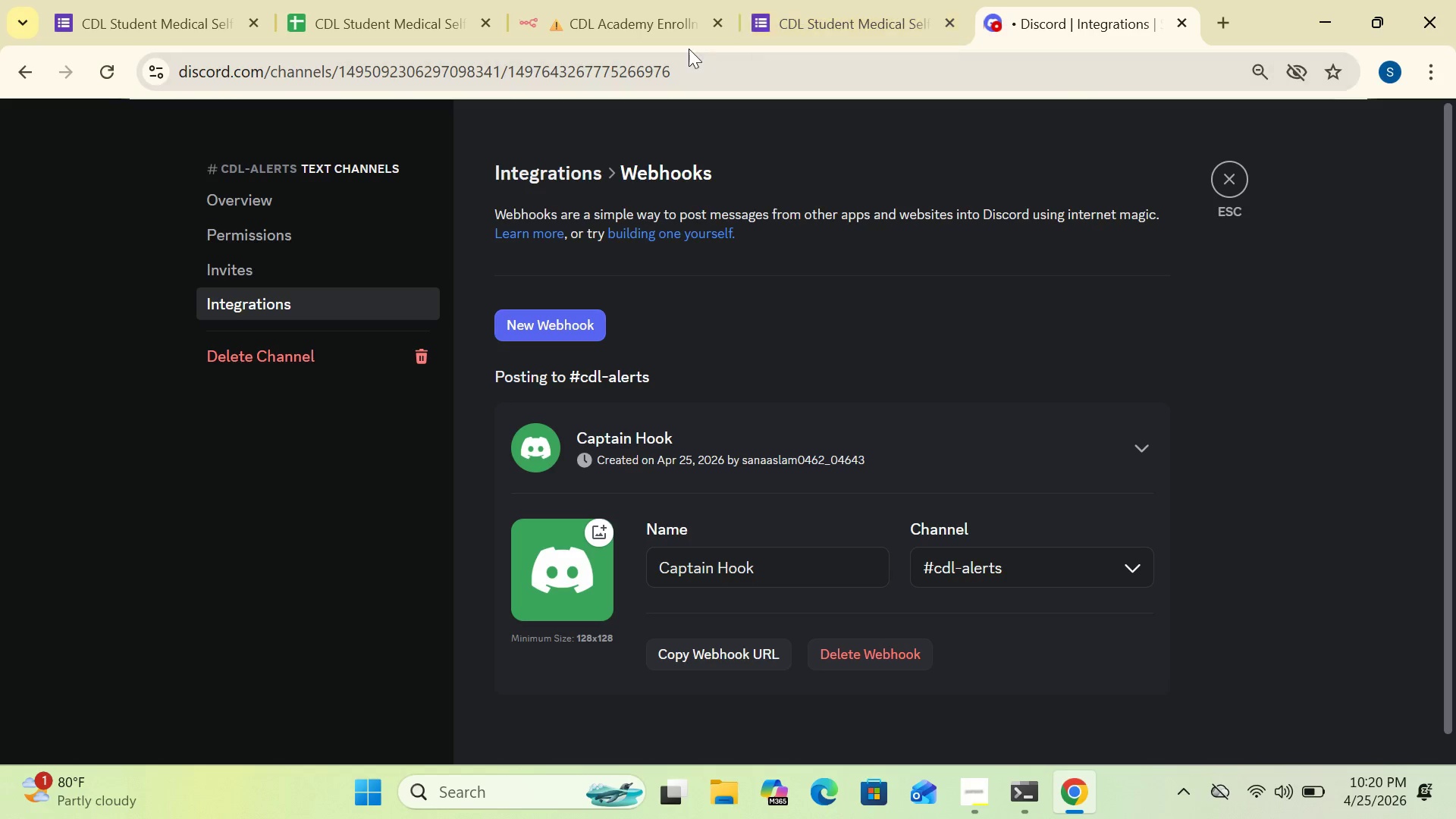 
left_click([648, 30])
 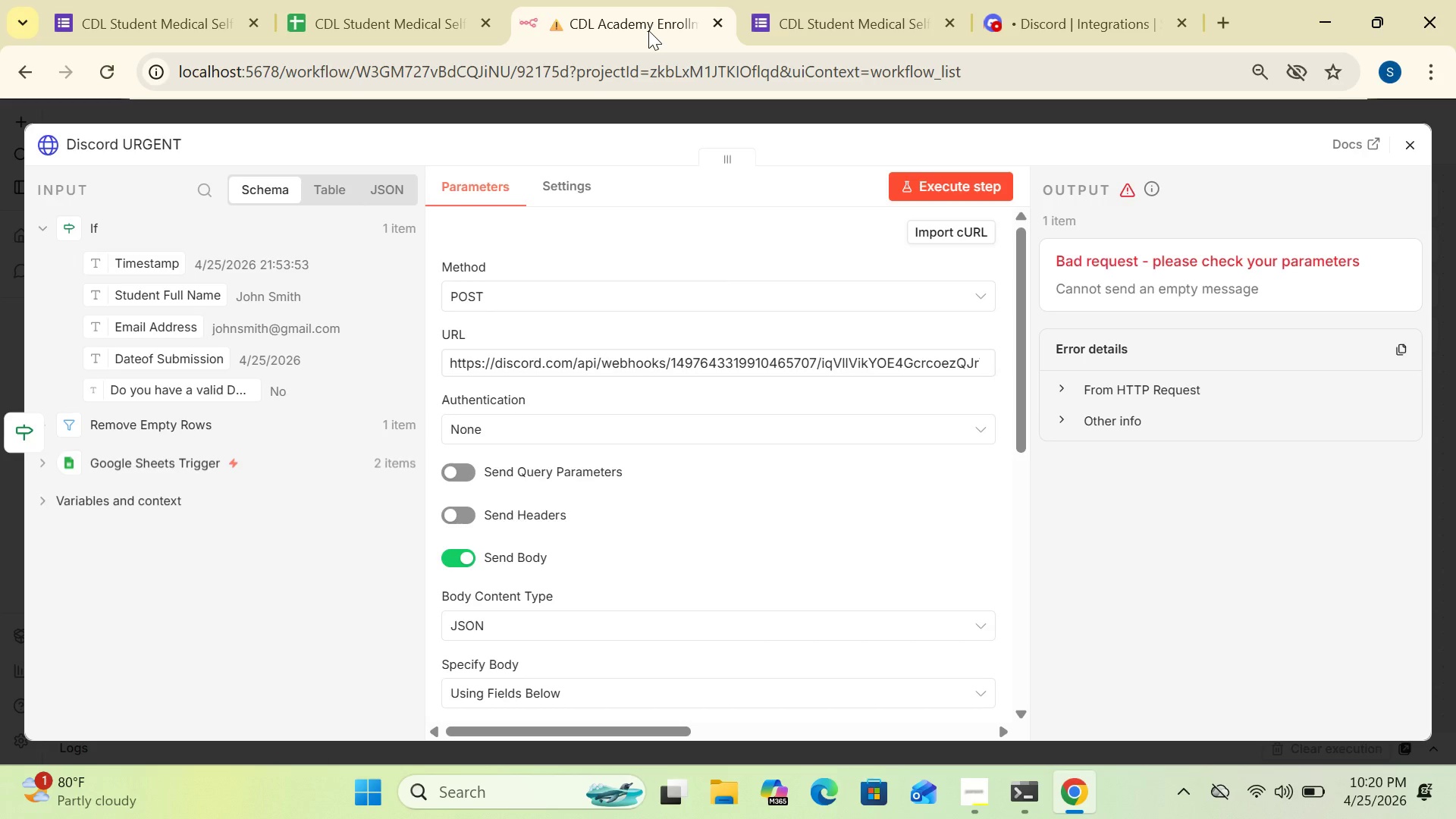 
wait(9.83)
 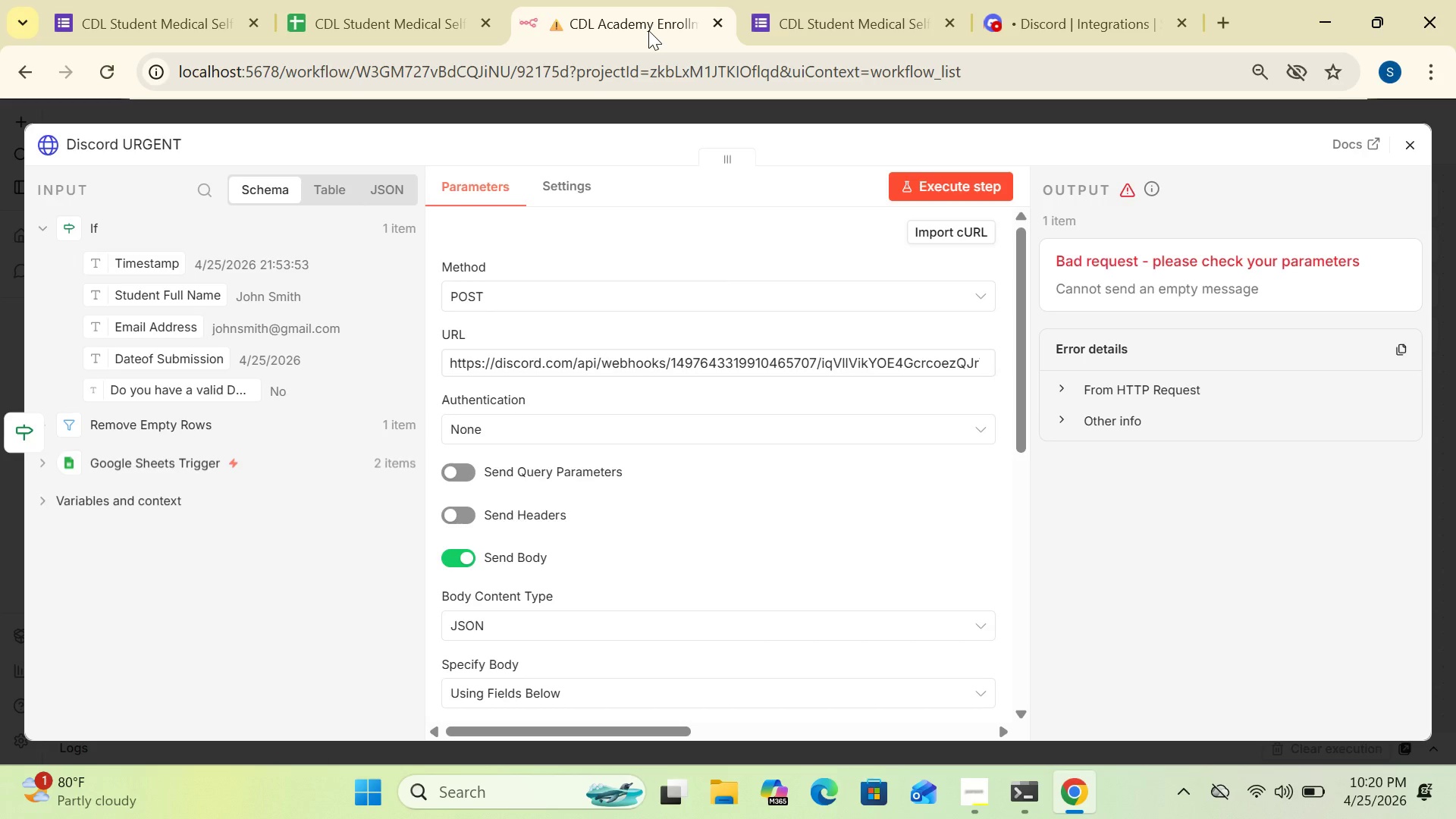 
left_click([971, 193])
 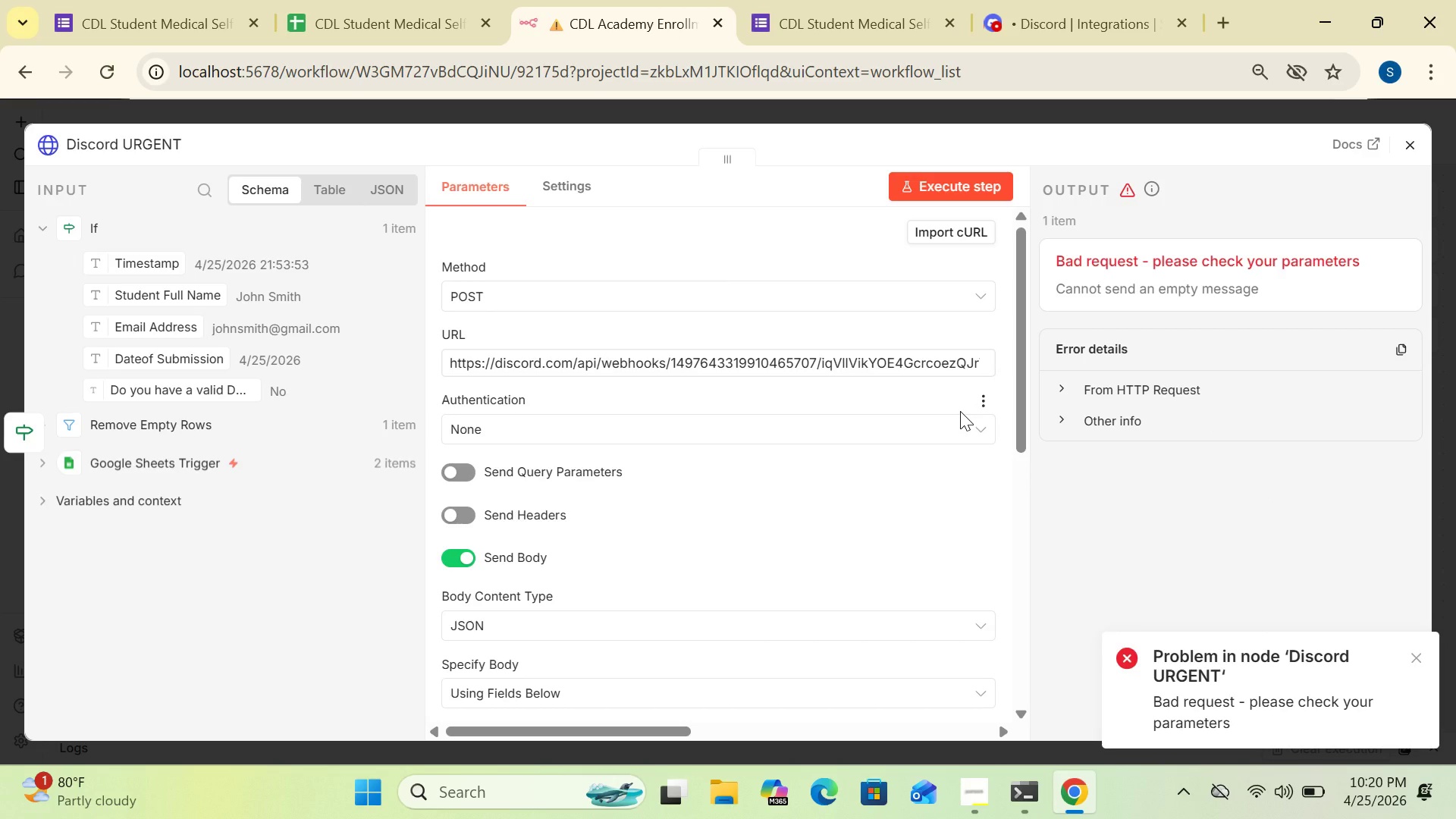 
wait(13.23)
 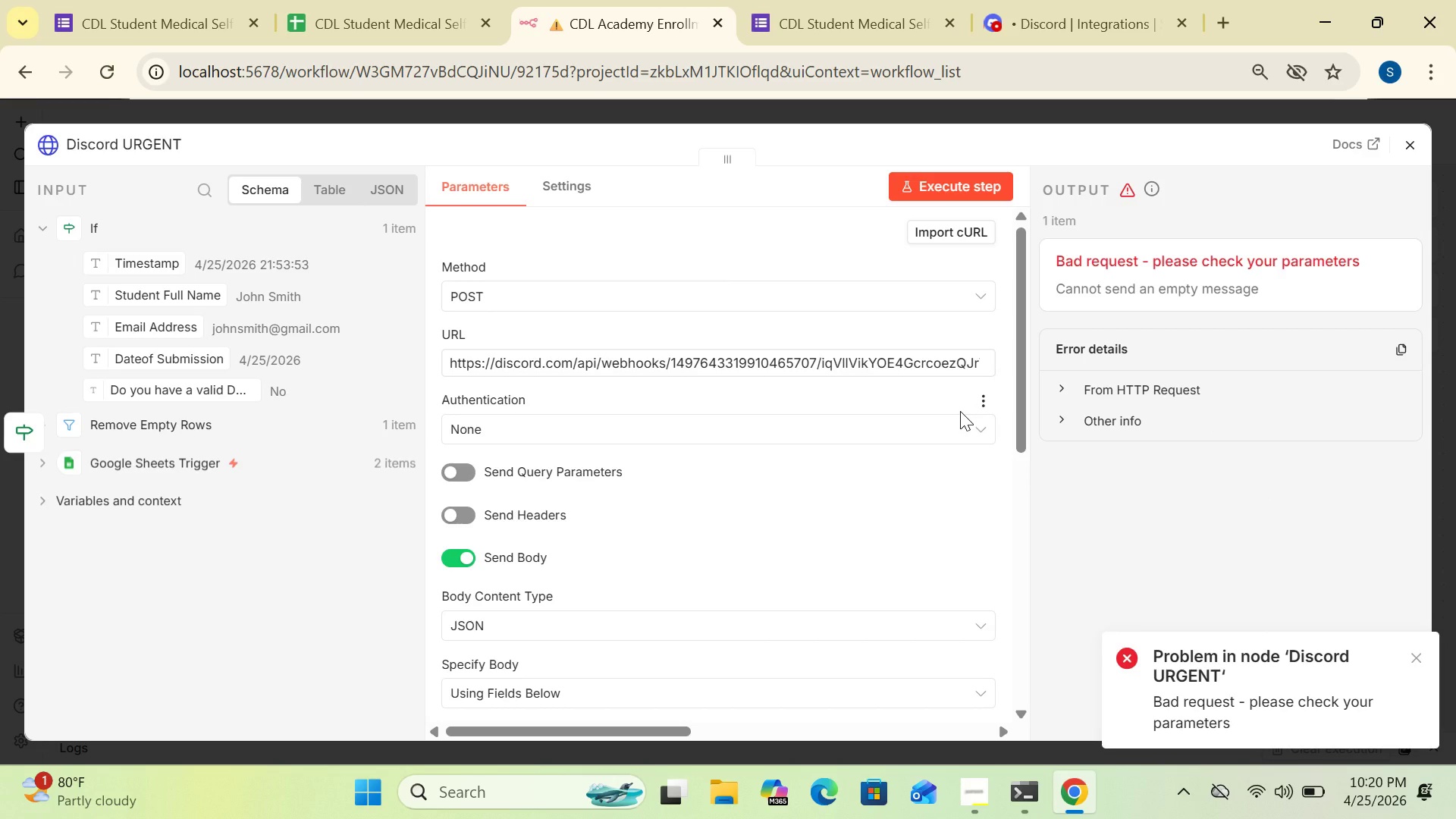 
left_click([1417, 673])
 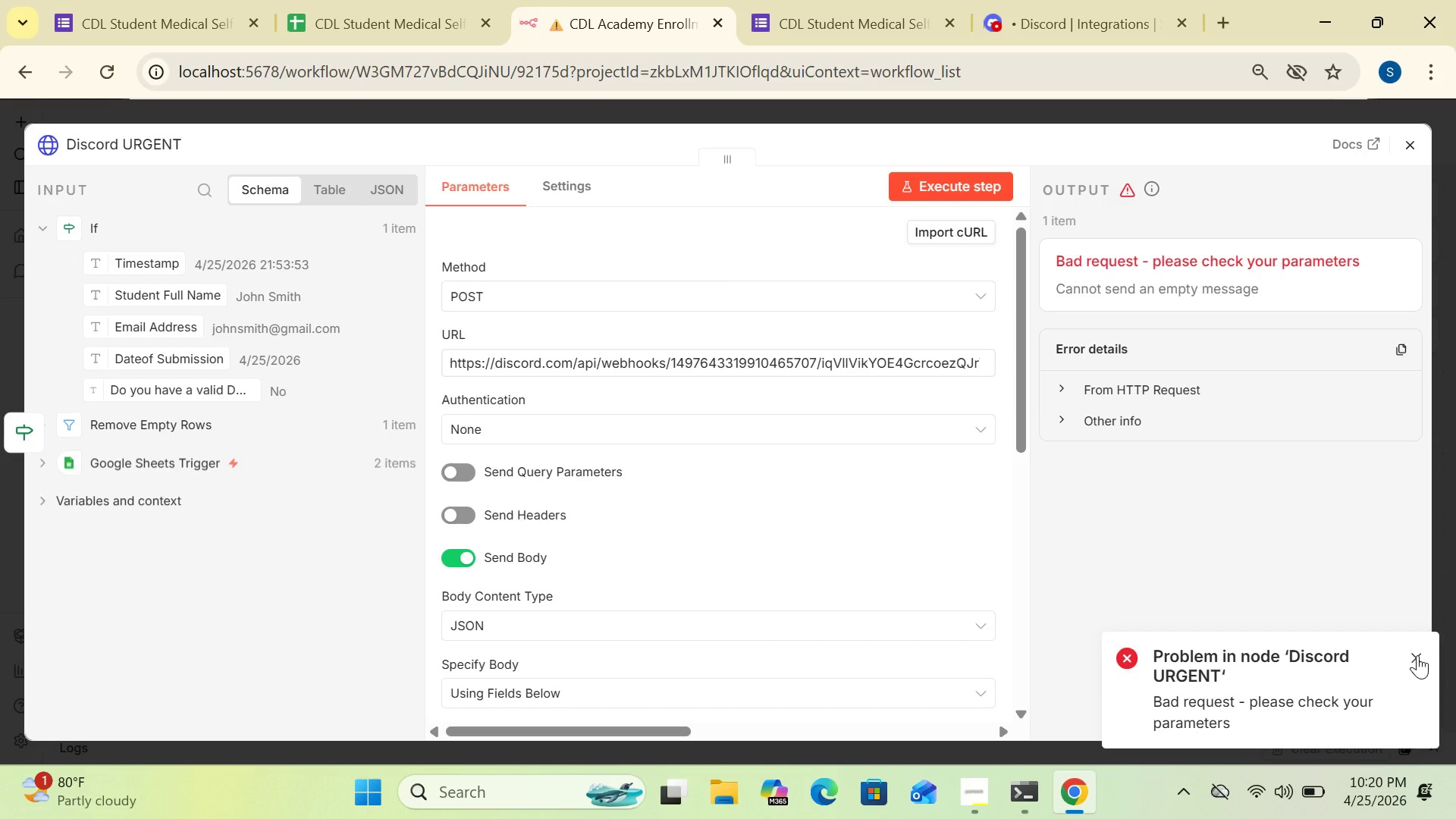 
left_click([1417, 655])
 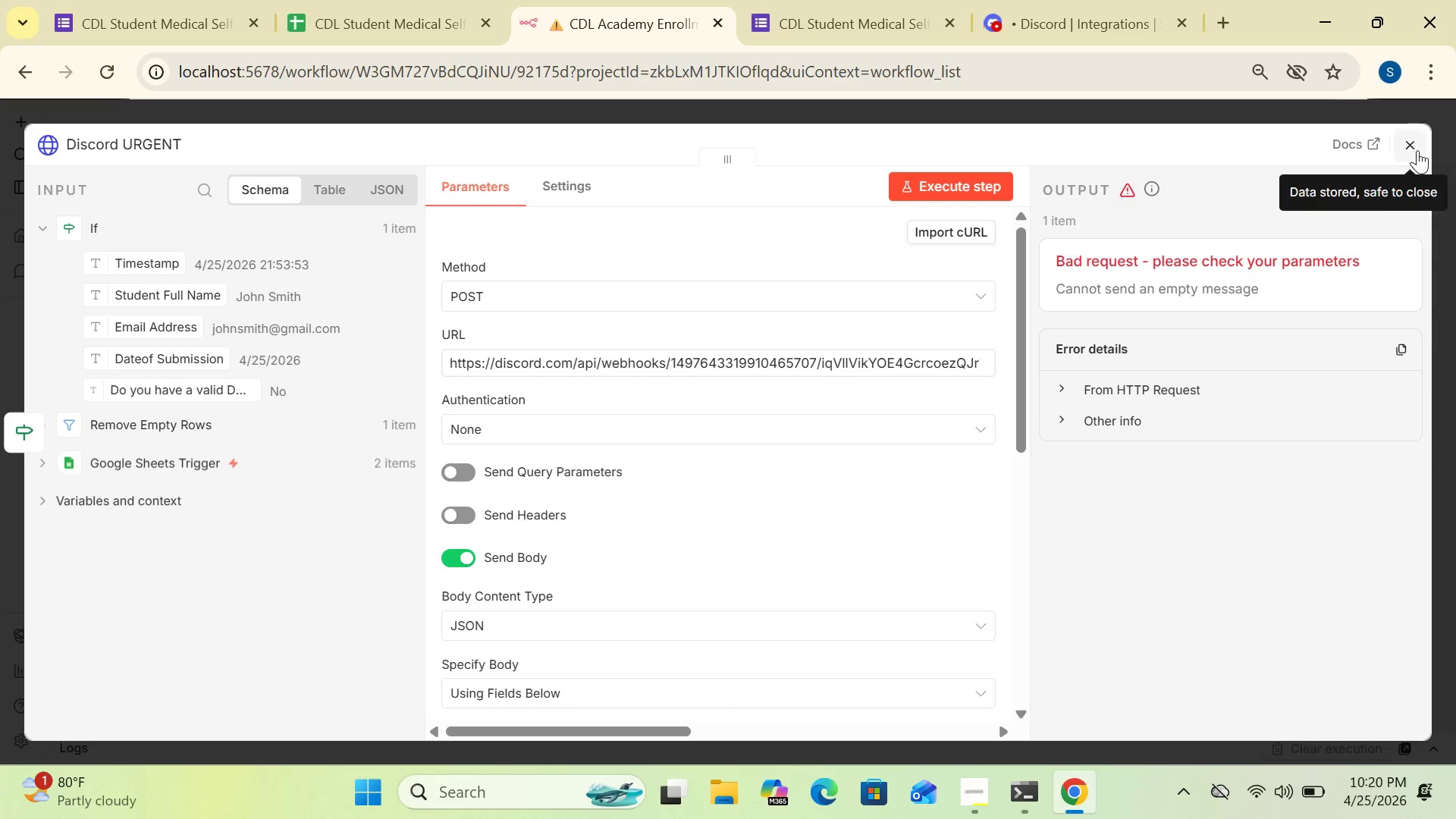 
left_click([1416, 144])
 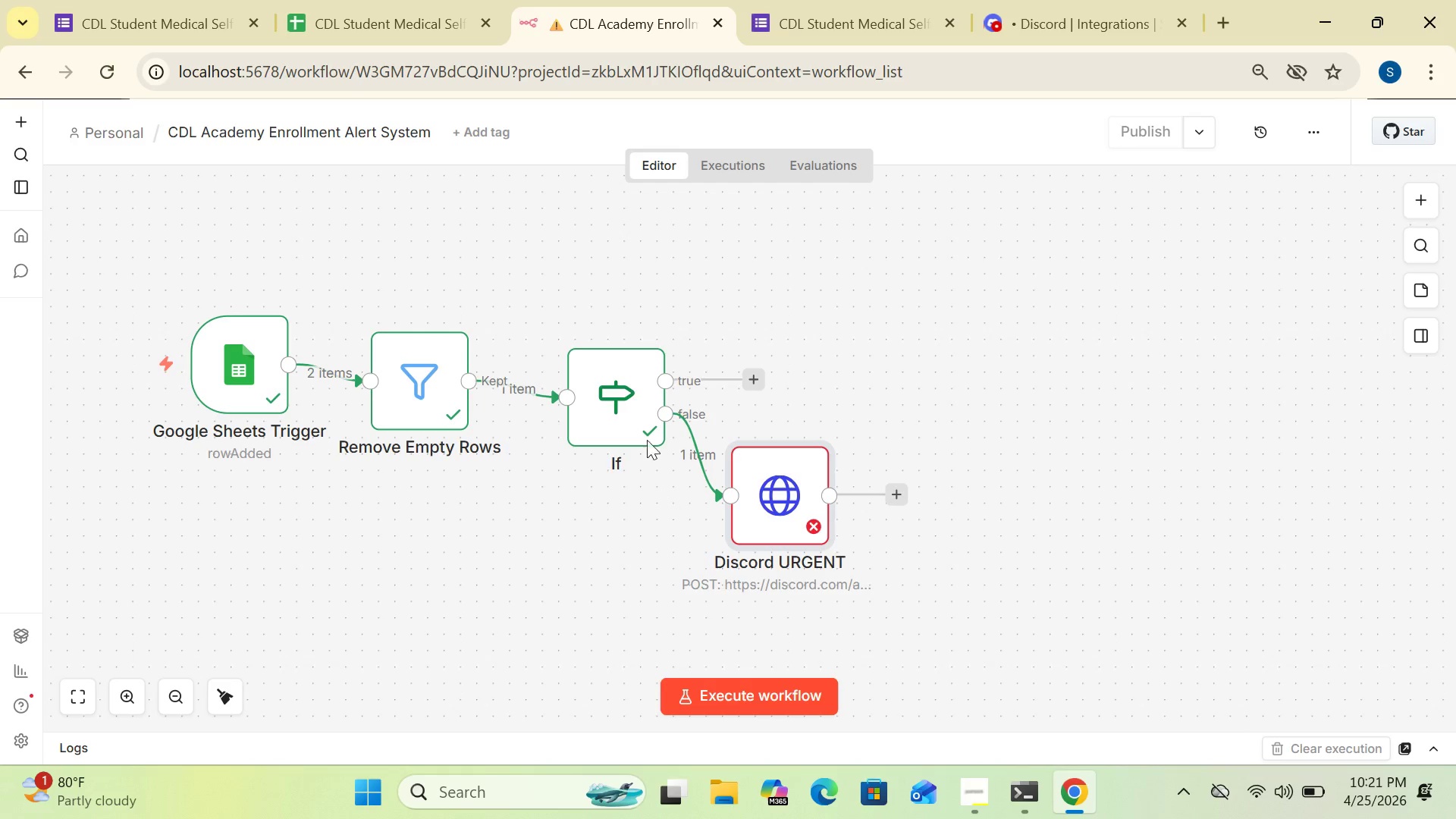 
double_click([632, 407])
 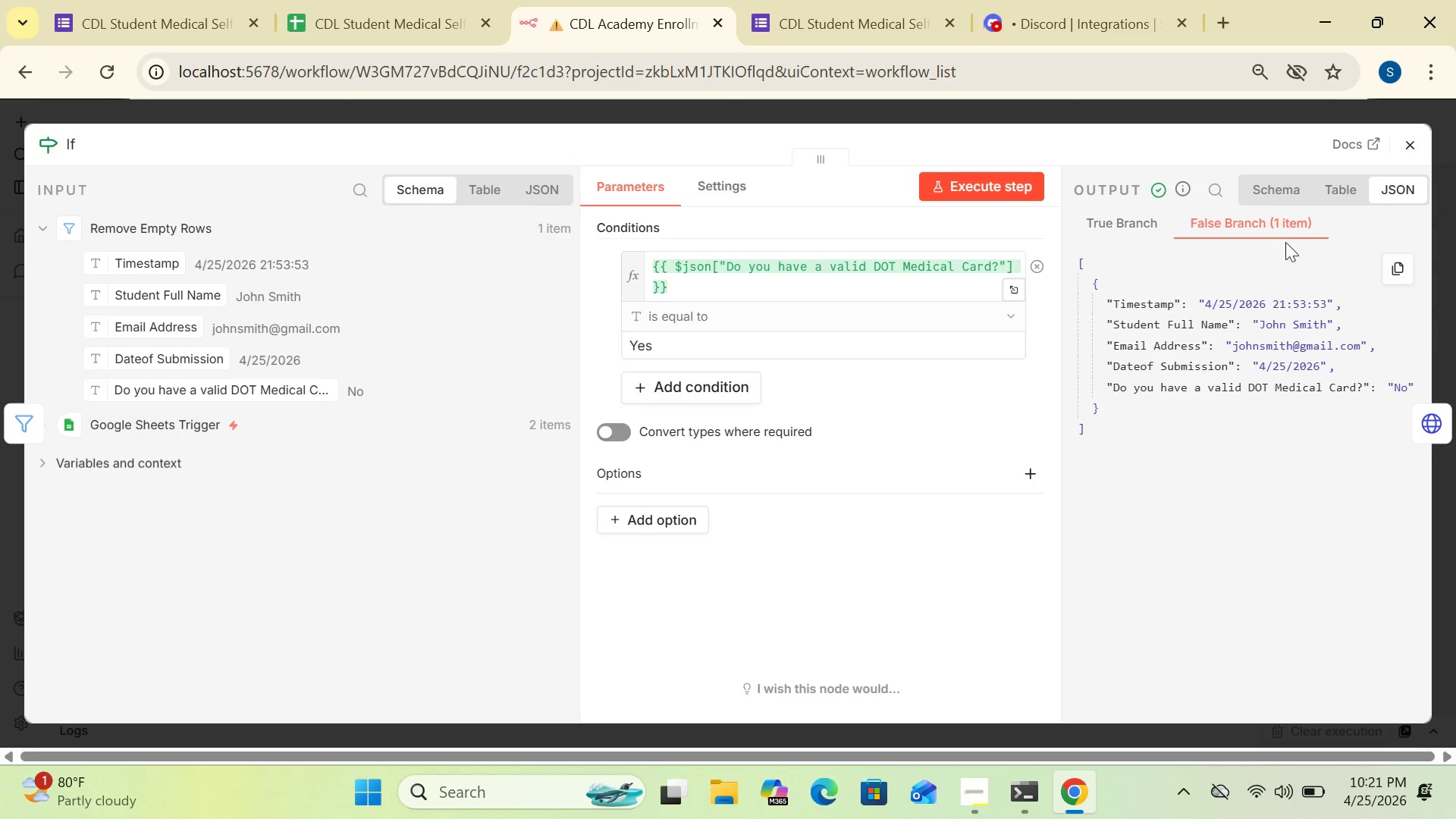 
left_click([1406, 148])
 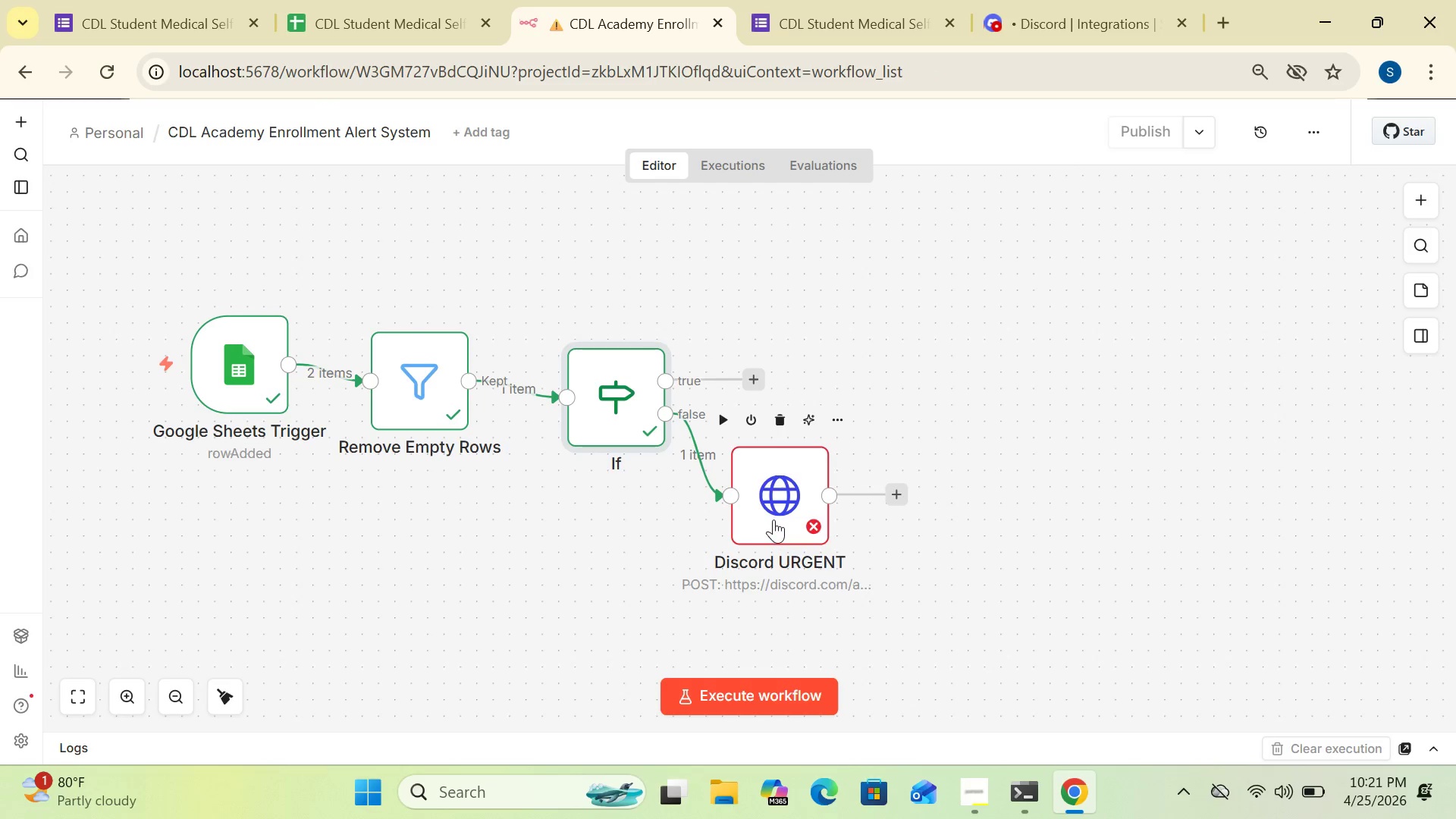 
double_click([774, 519])
 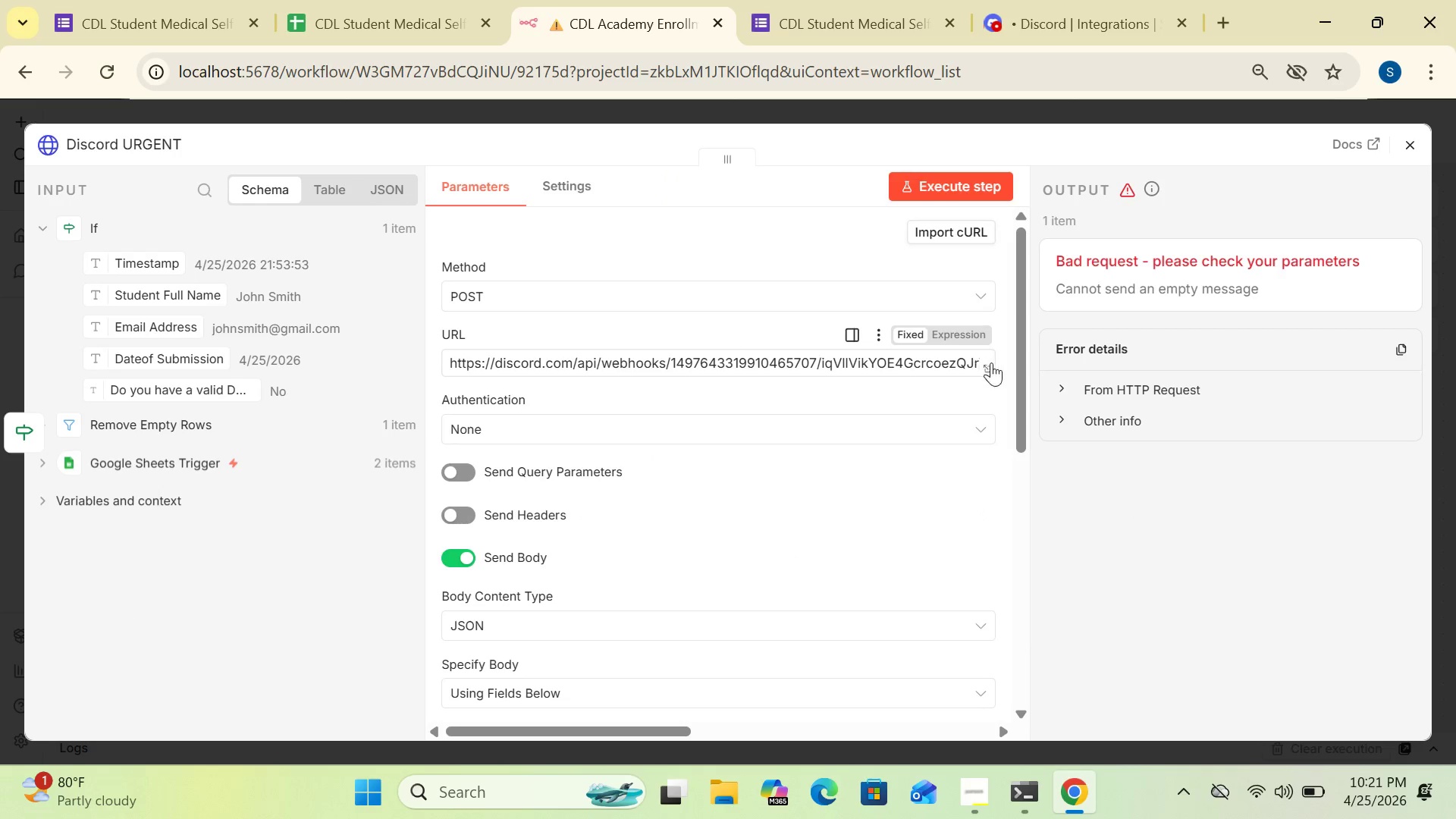 
left_click_drag(start_coordinate=[1017, 386], to_coordinate=[1019, 413])
 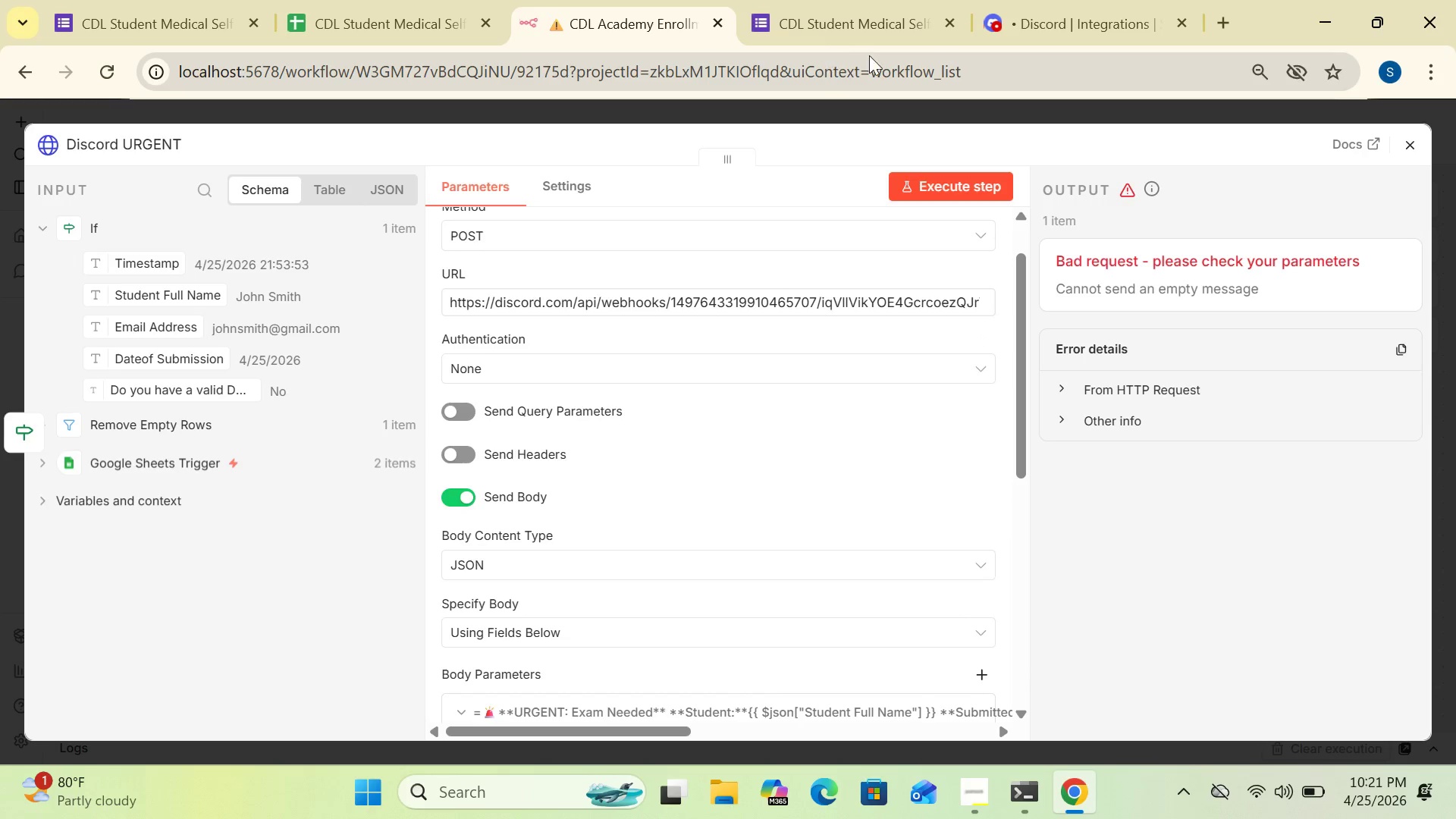 
left_click([1043, 28])
 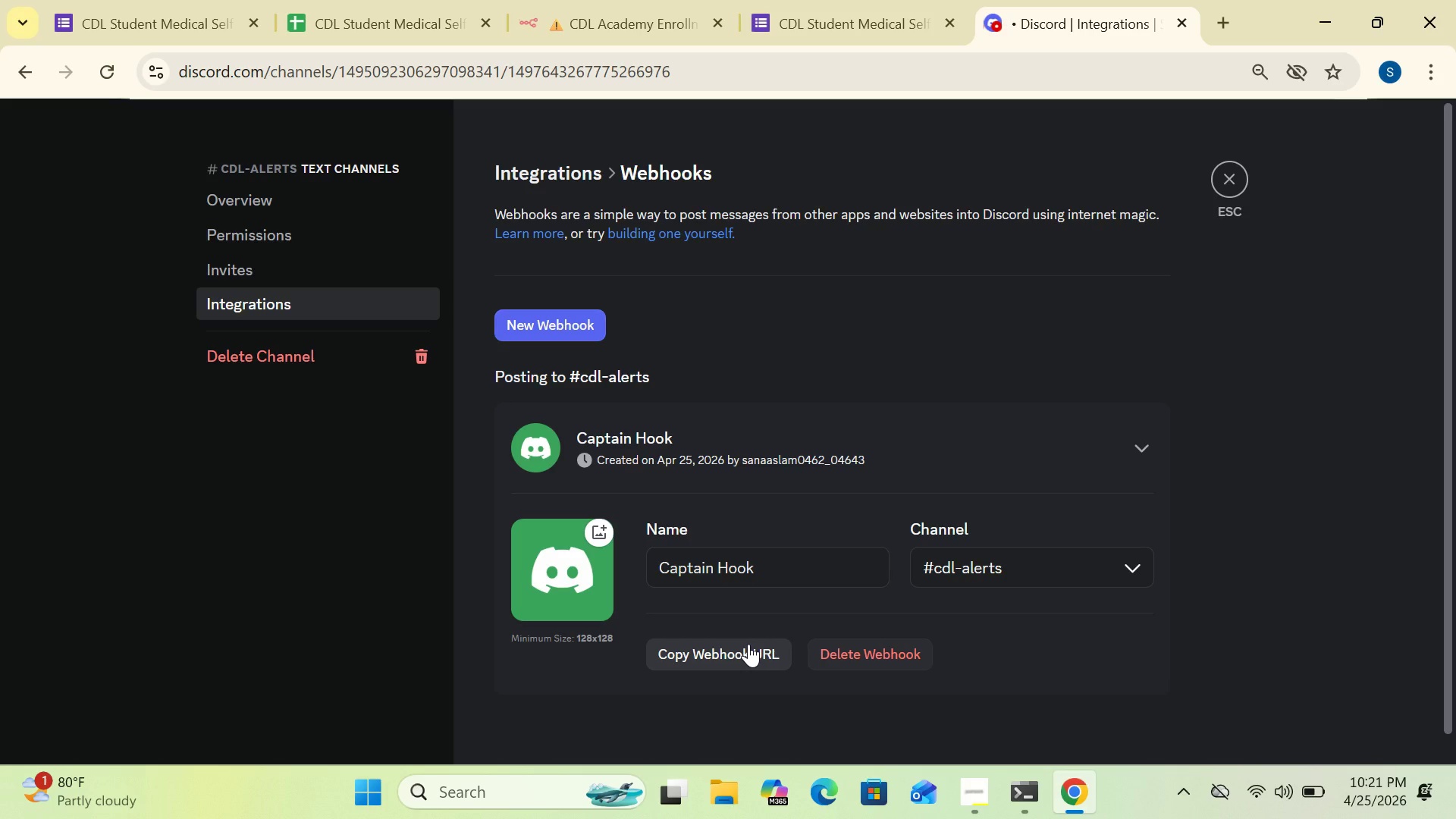 
left_click([748, 644])
 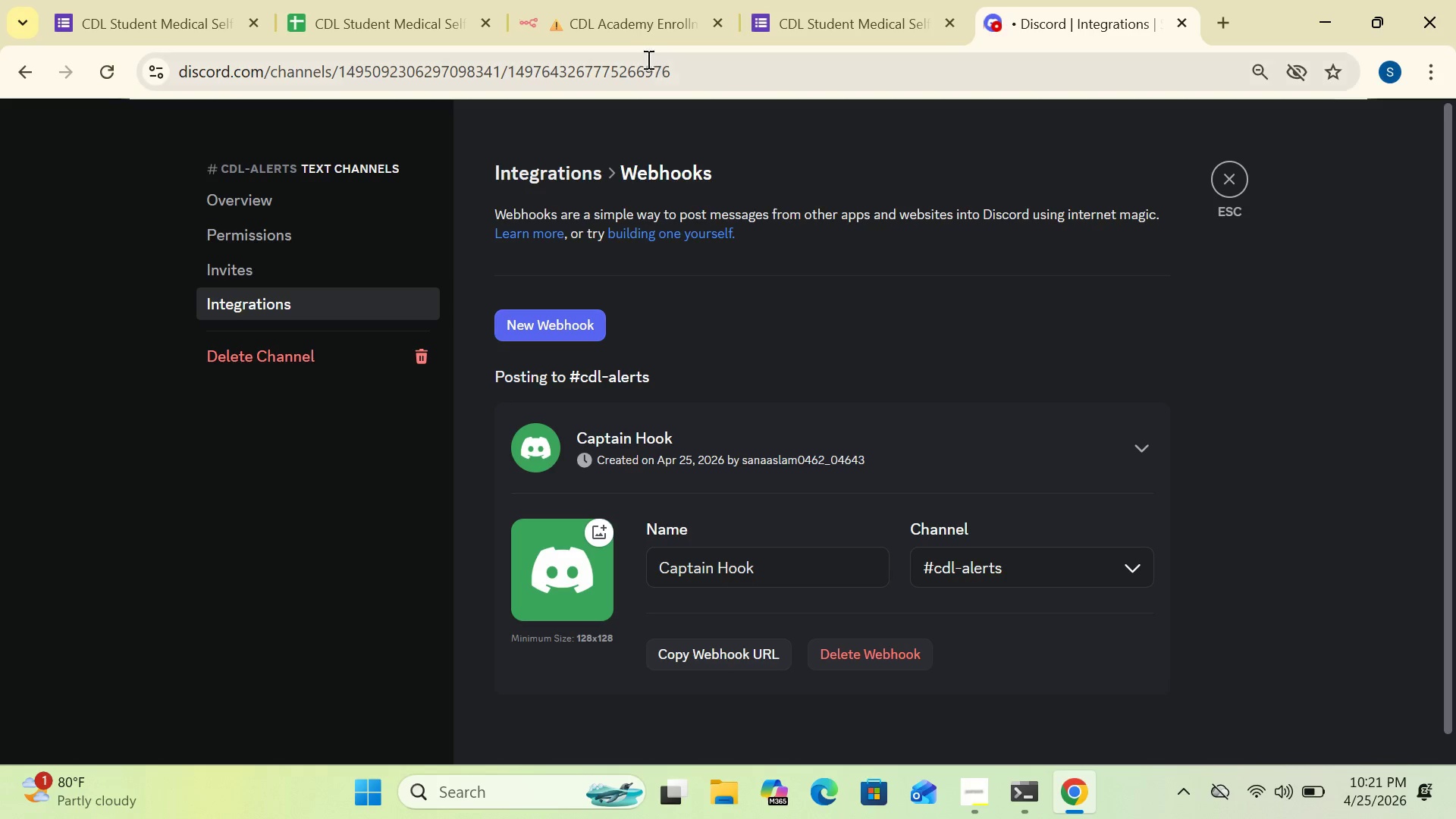 
left_click([638, 35])
 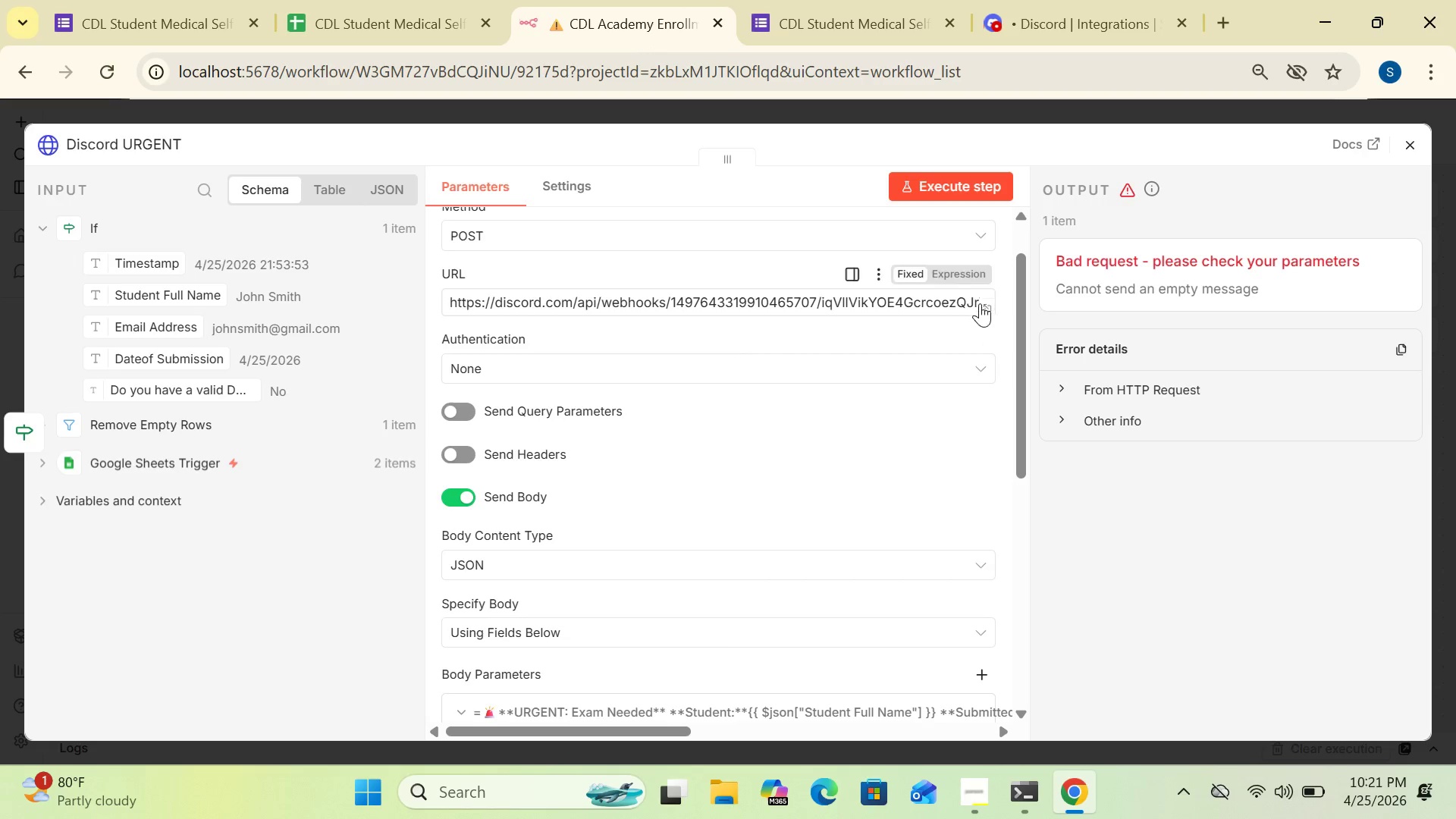 
left_click([976, 303])
 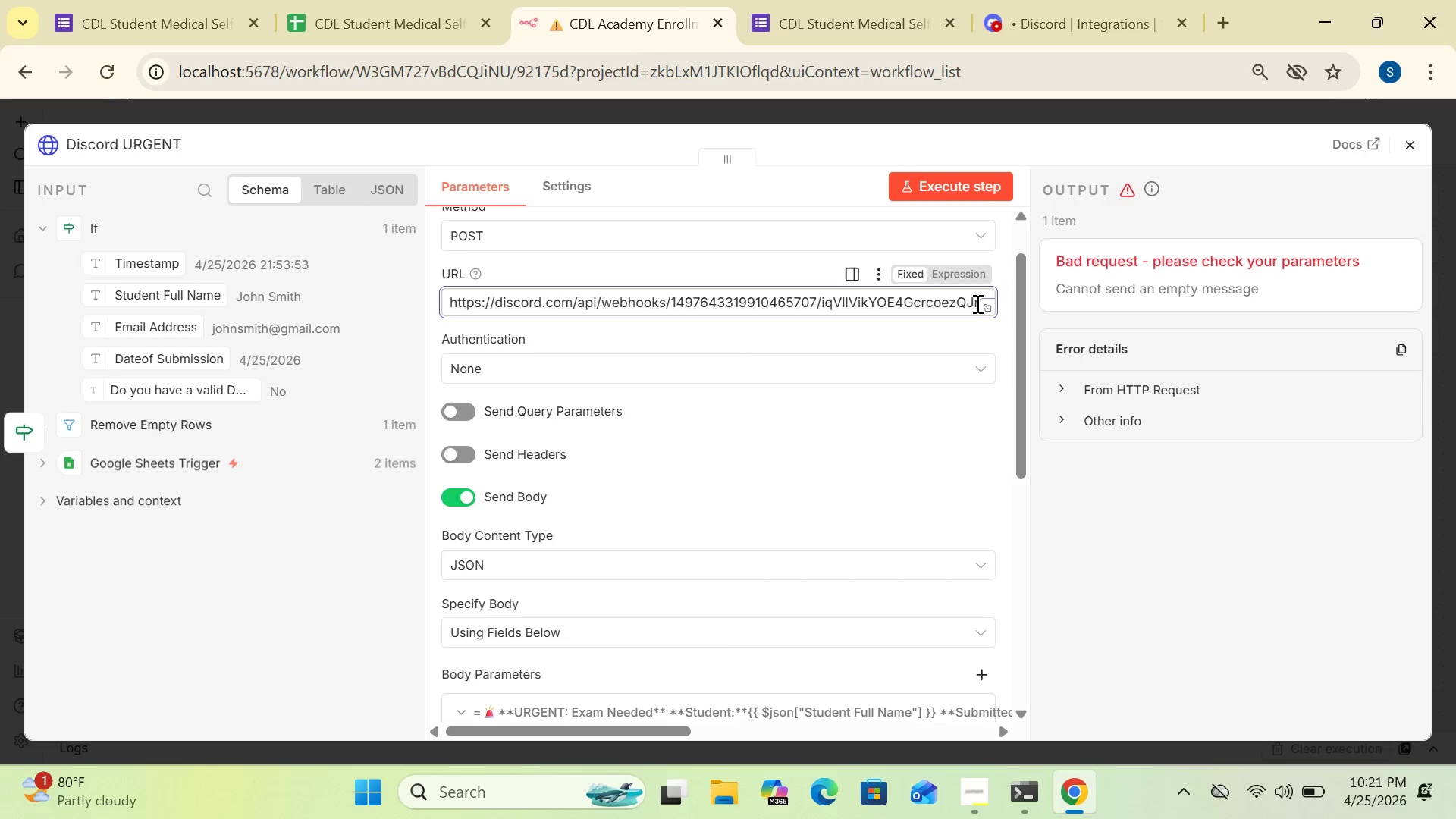 
hold_key(key=ControlLeft, duration=1.28)
 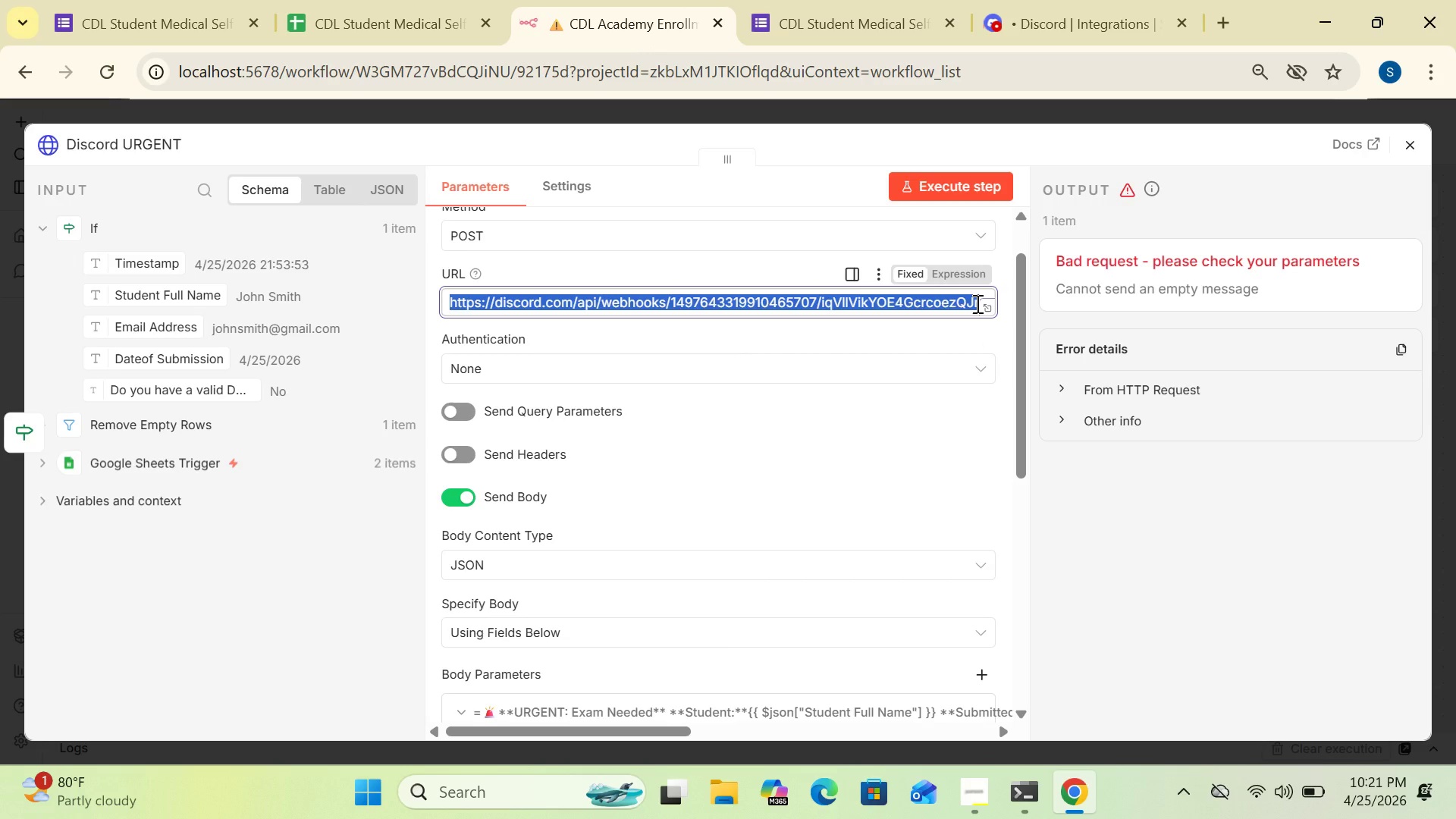 
hold_key(key=A, duration=0.31)
 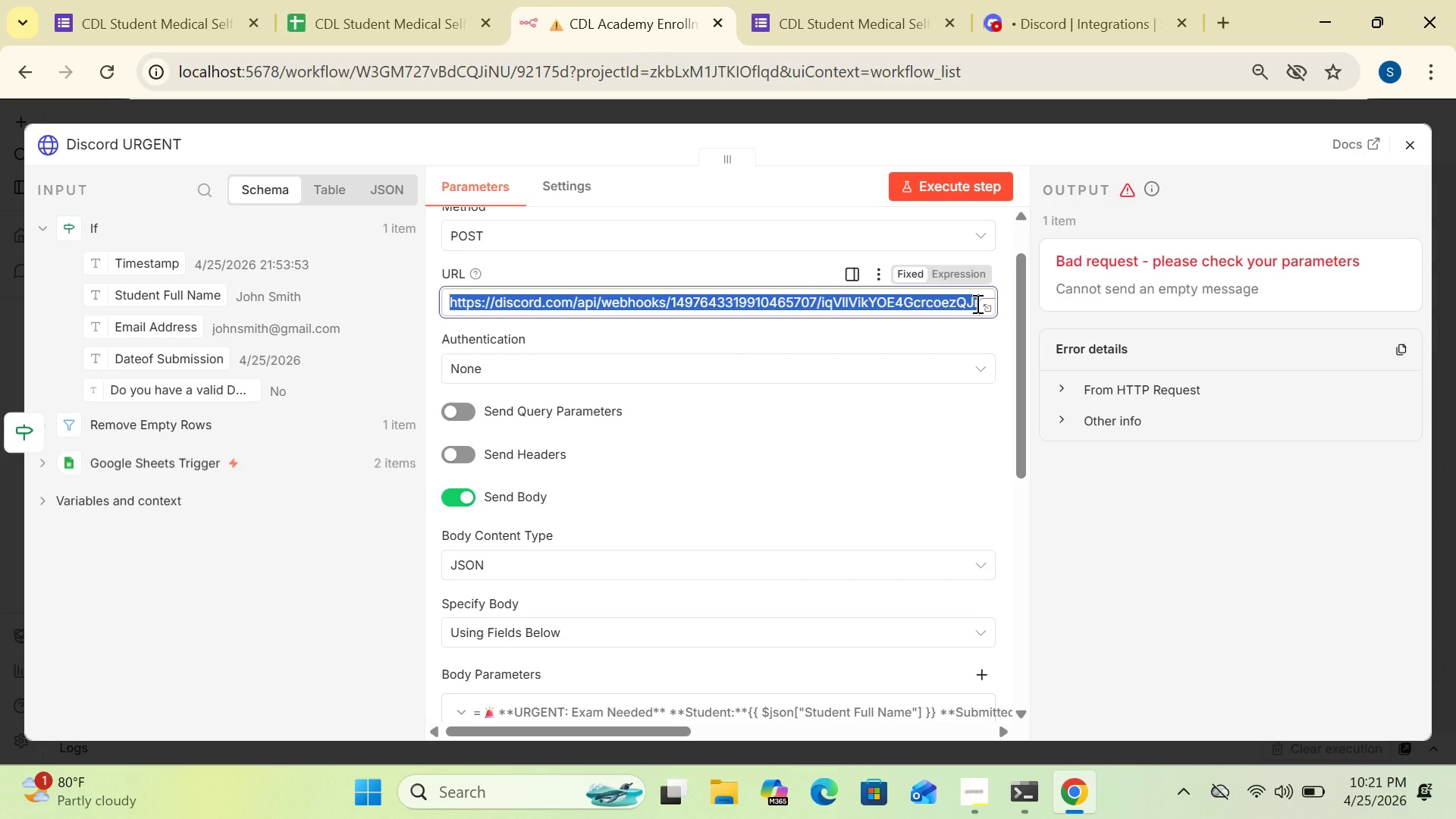 
key(Delete)
 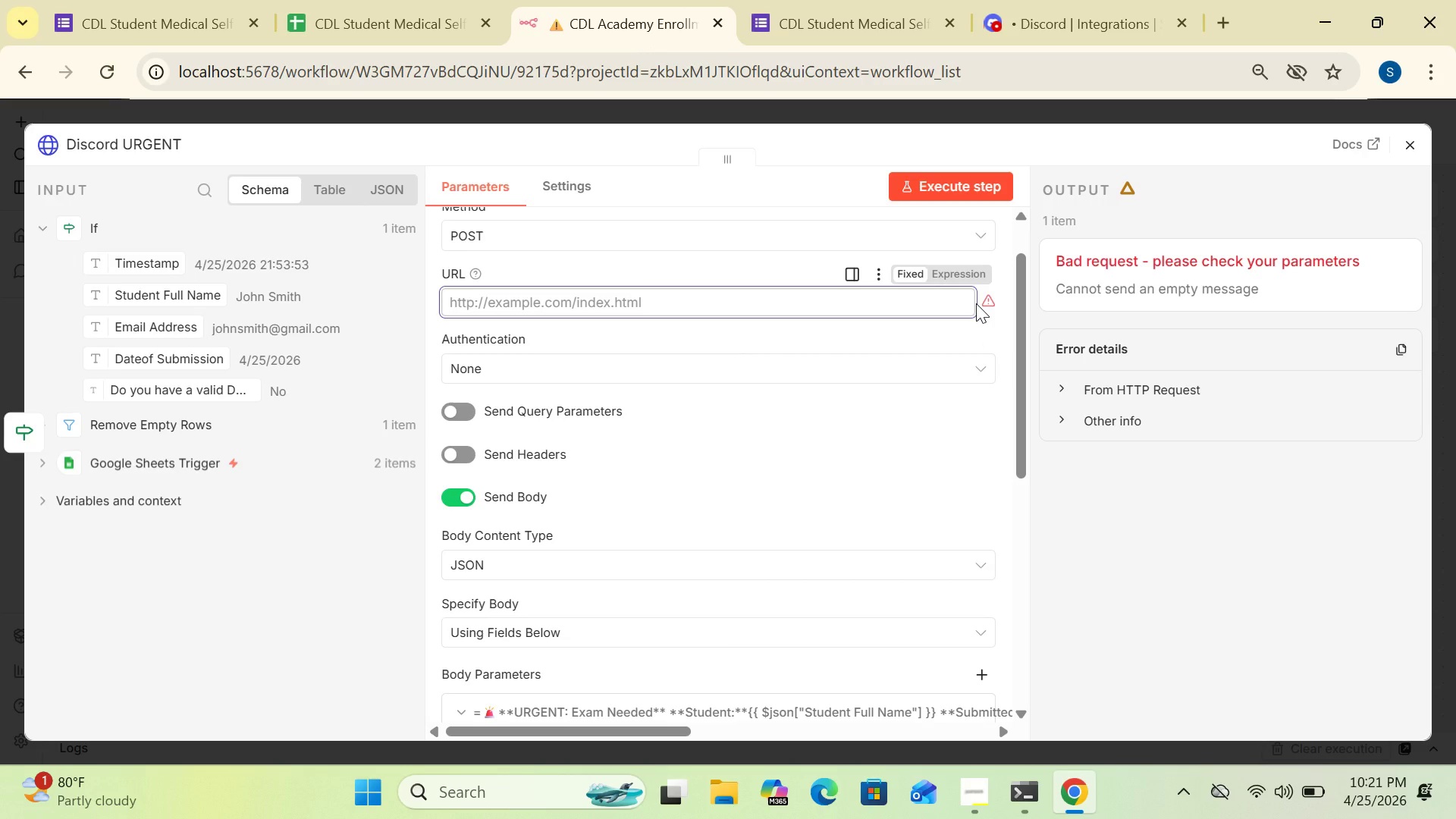 
key(Control+V)
 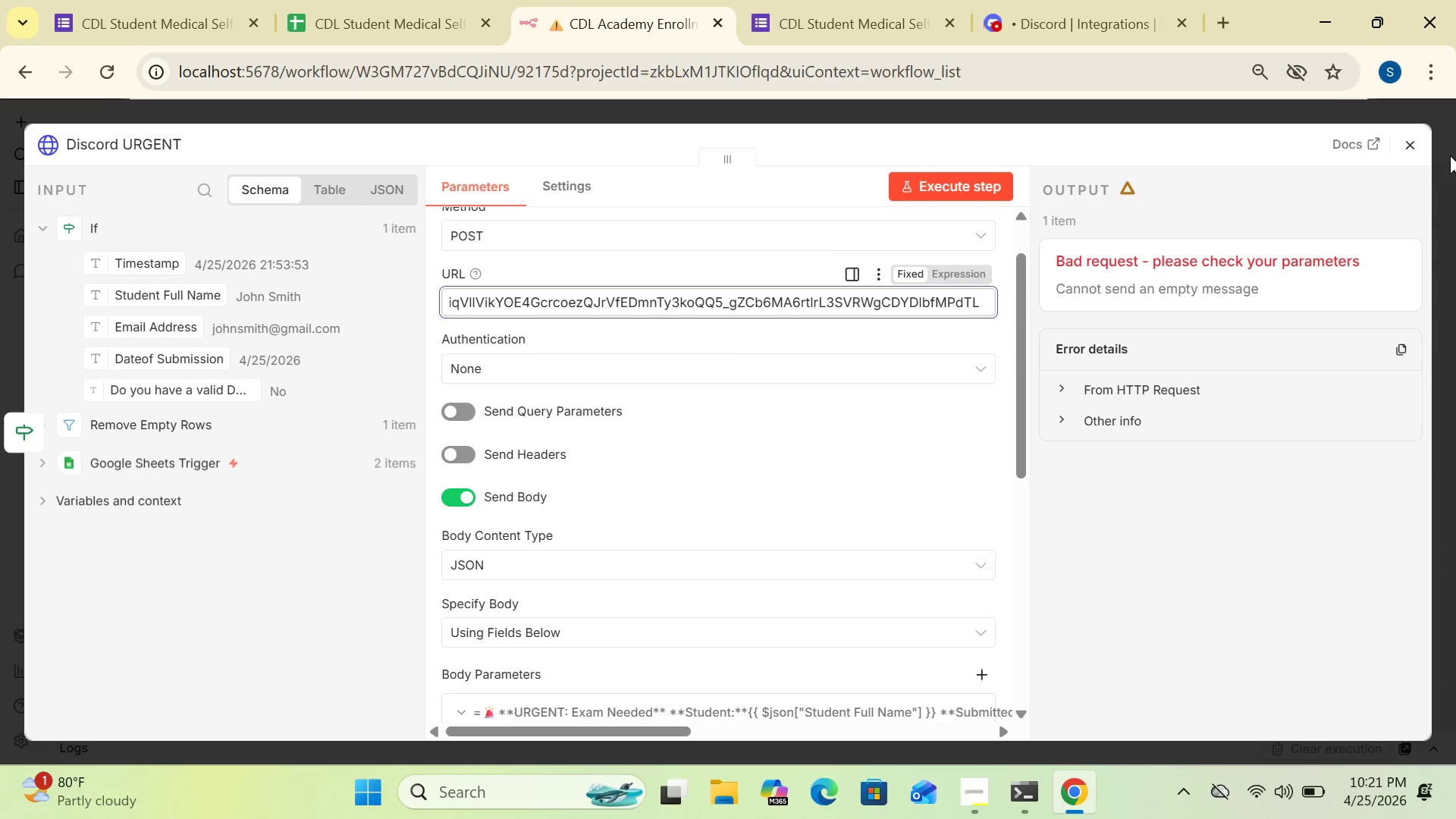 
left_click([1417, 143])
 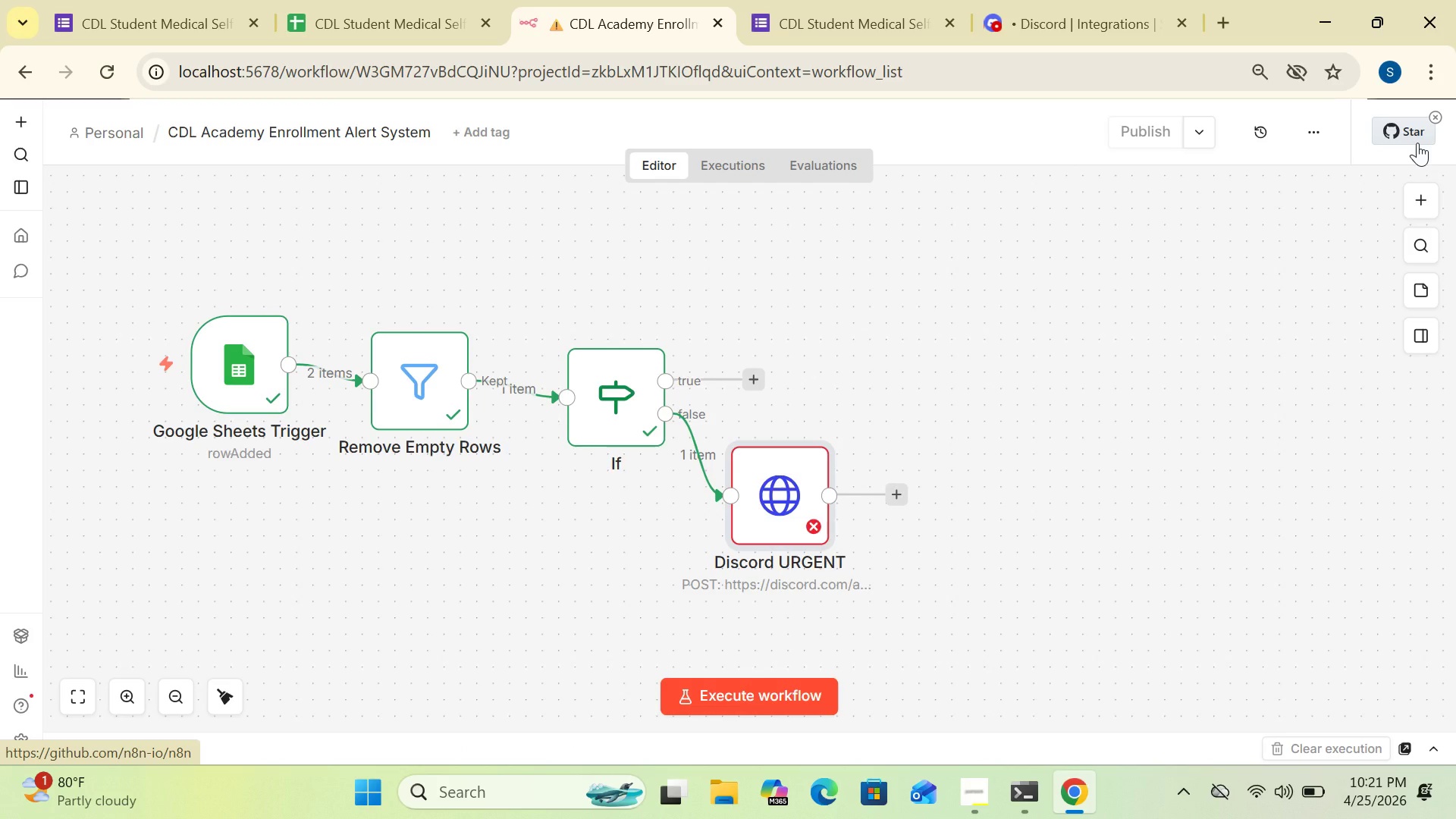 
wait(9.27)
 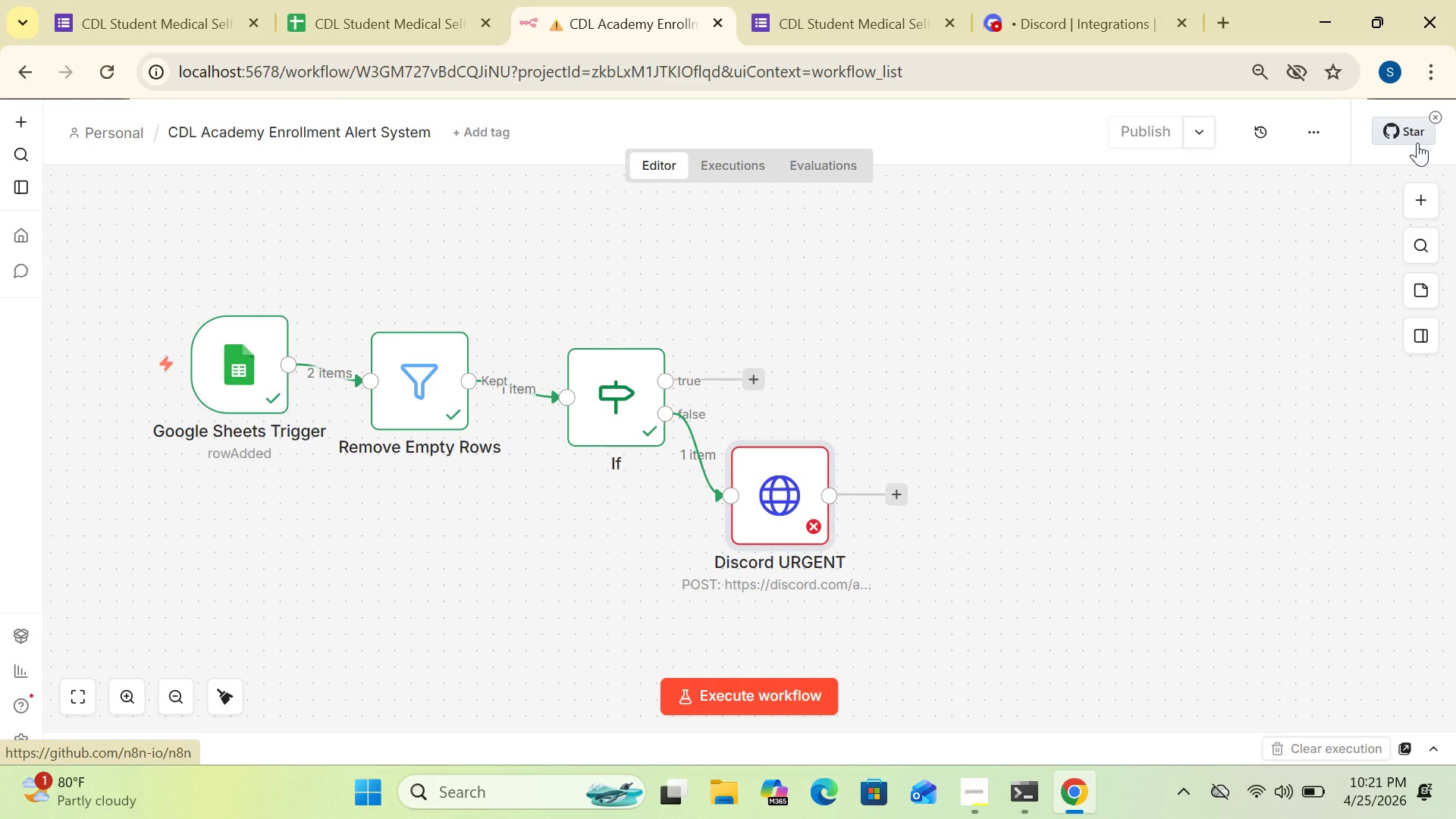 
double_click([770, 524])
 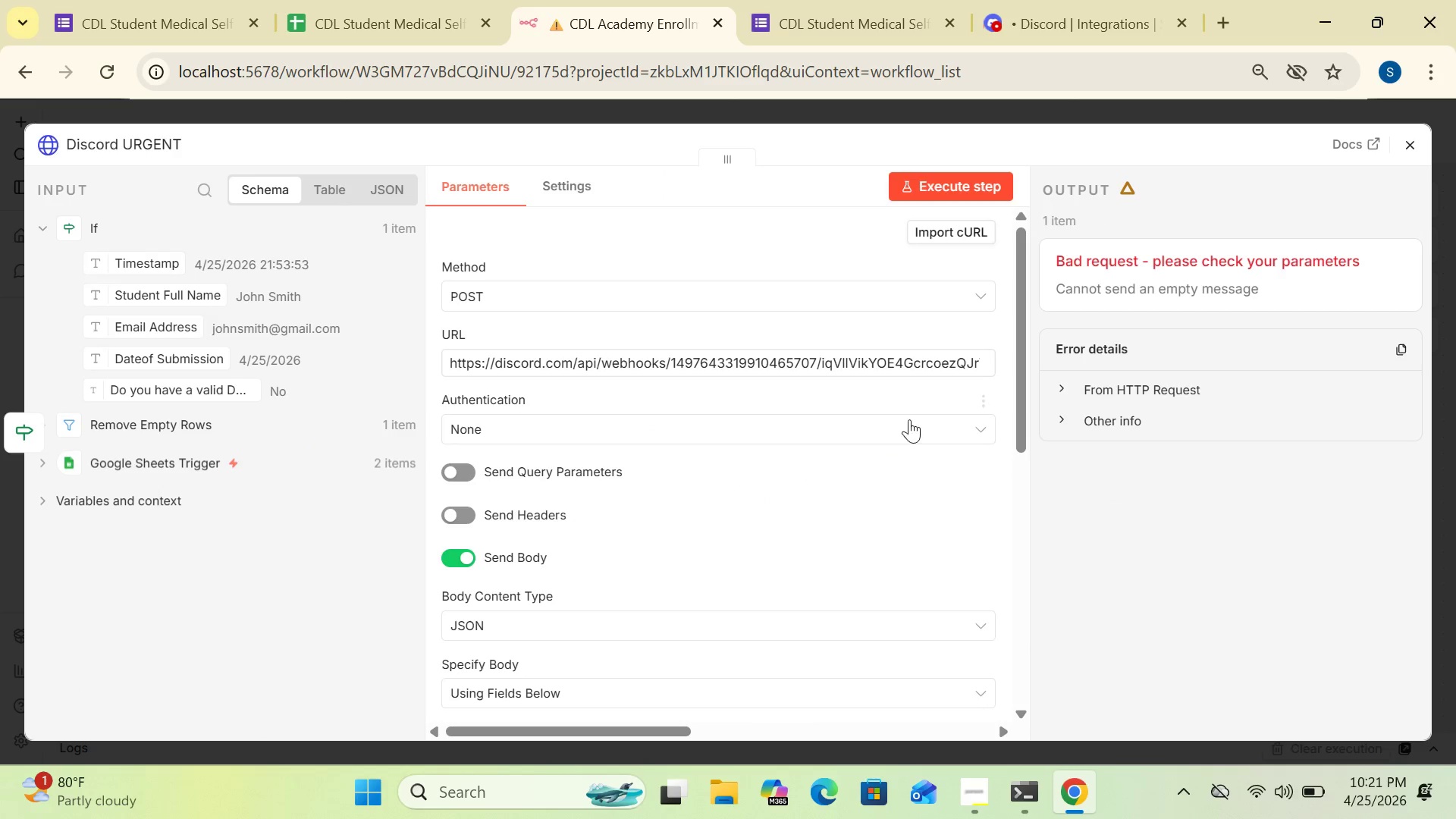 
left_click_drag(start_coordinate=[1021, 415], to_coordinate=[1037, 635])
 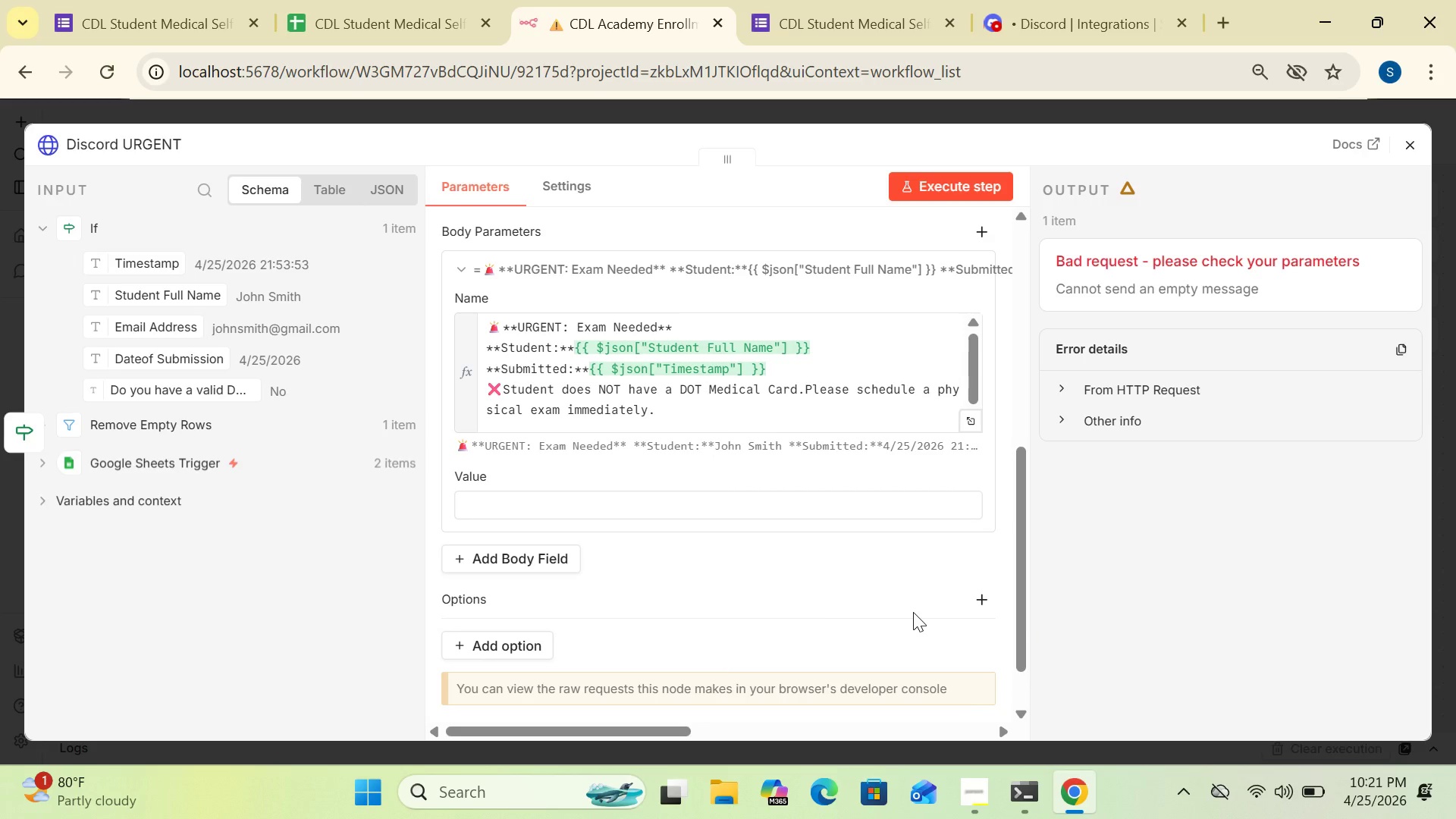 
wait(6.19)
 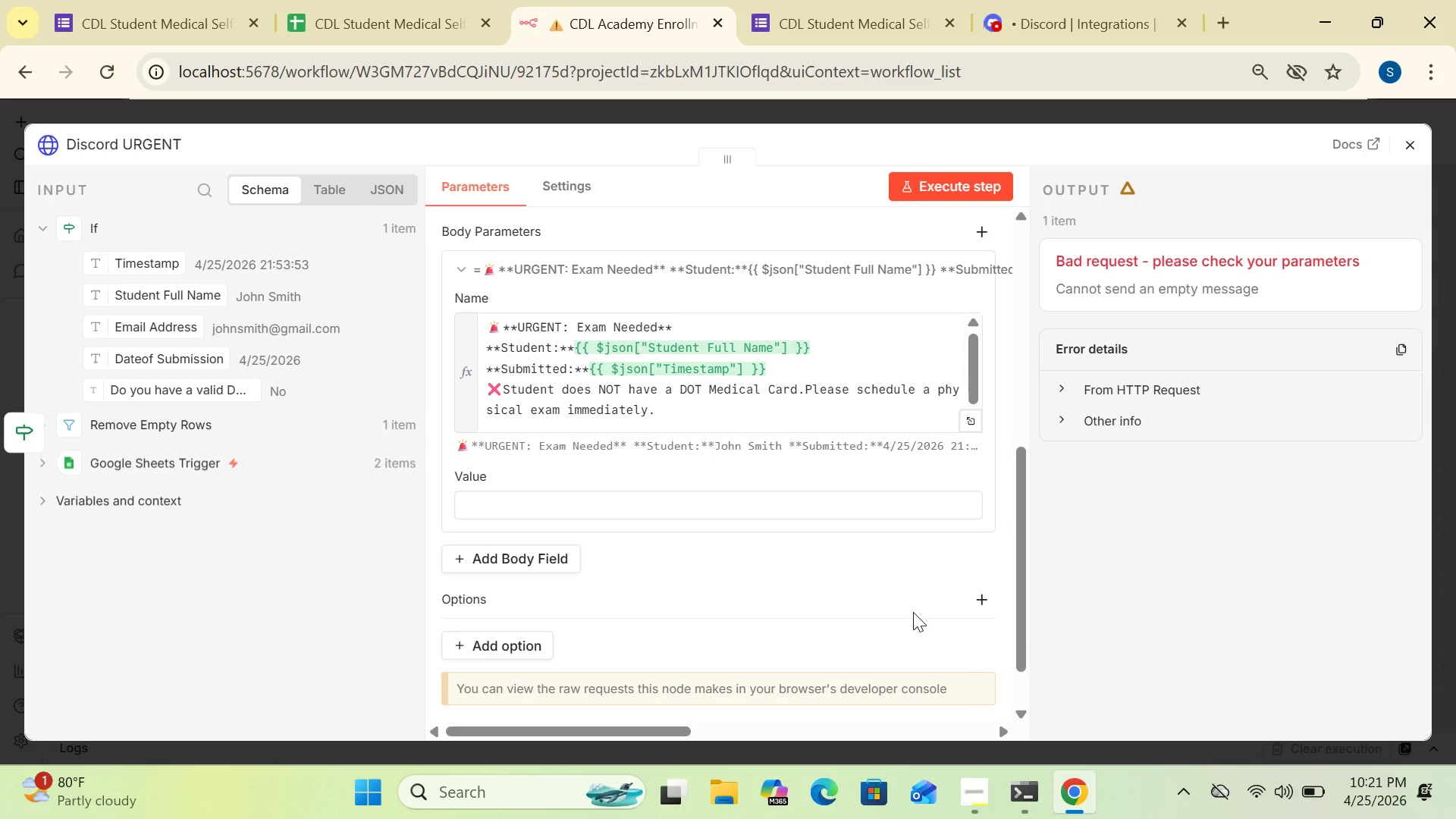 
left_click([586, 498])
 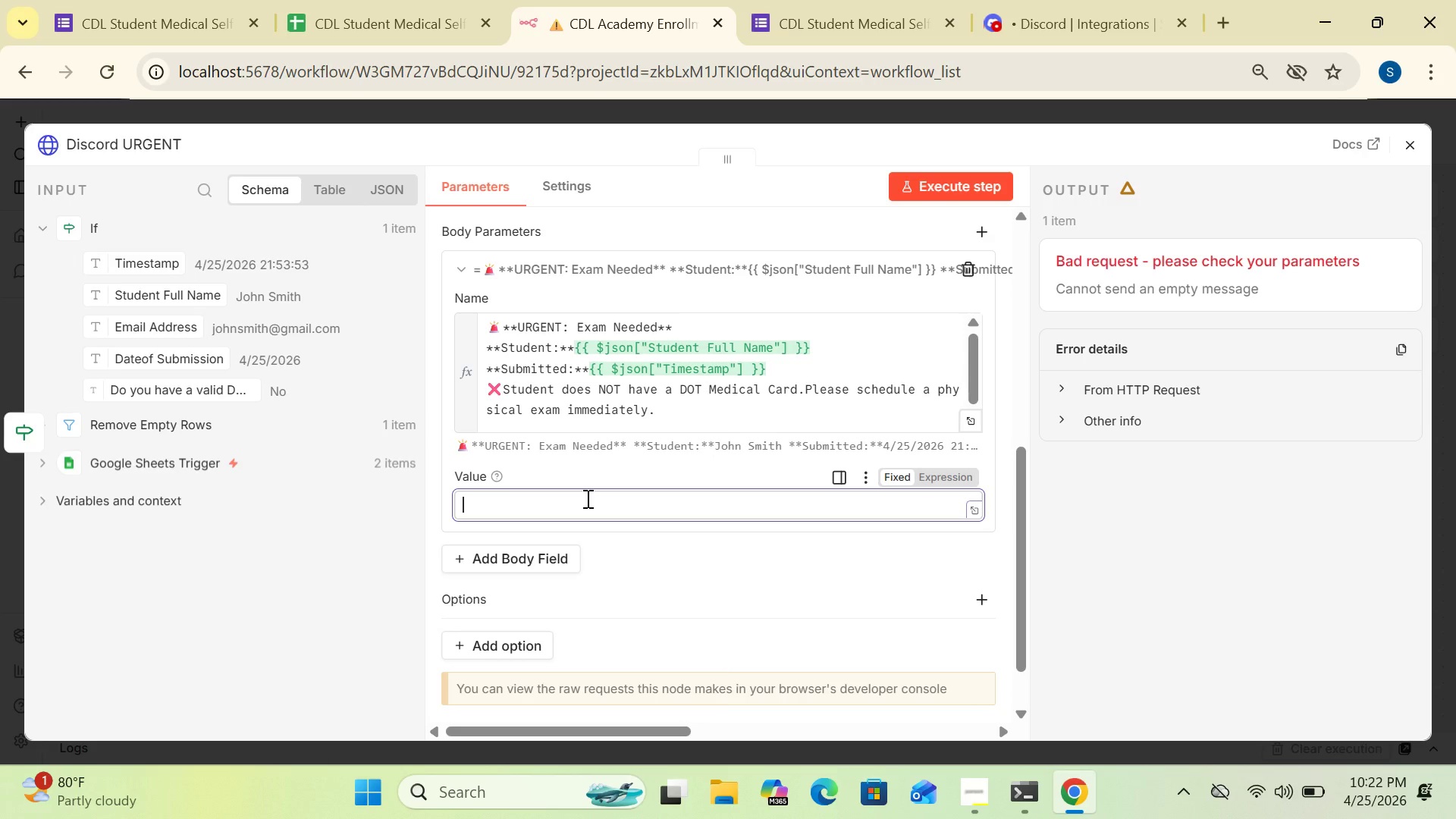 
wait(7.28)
 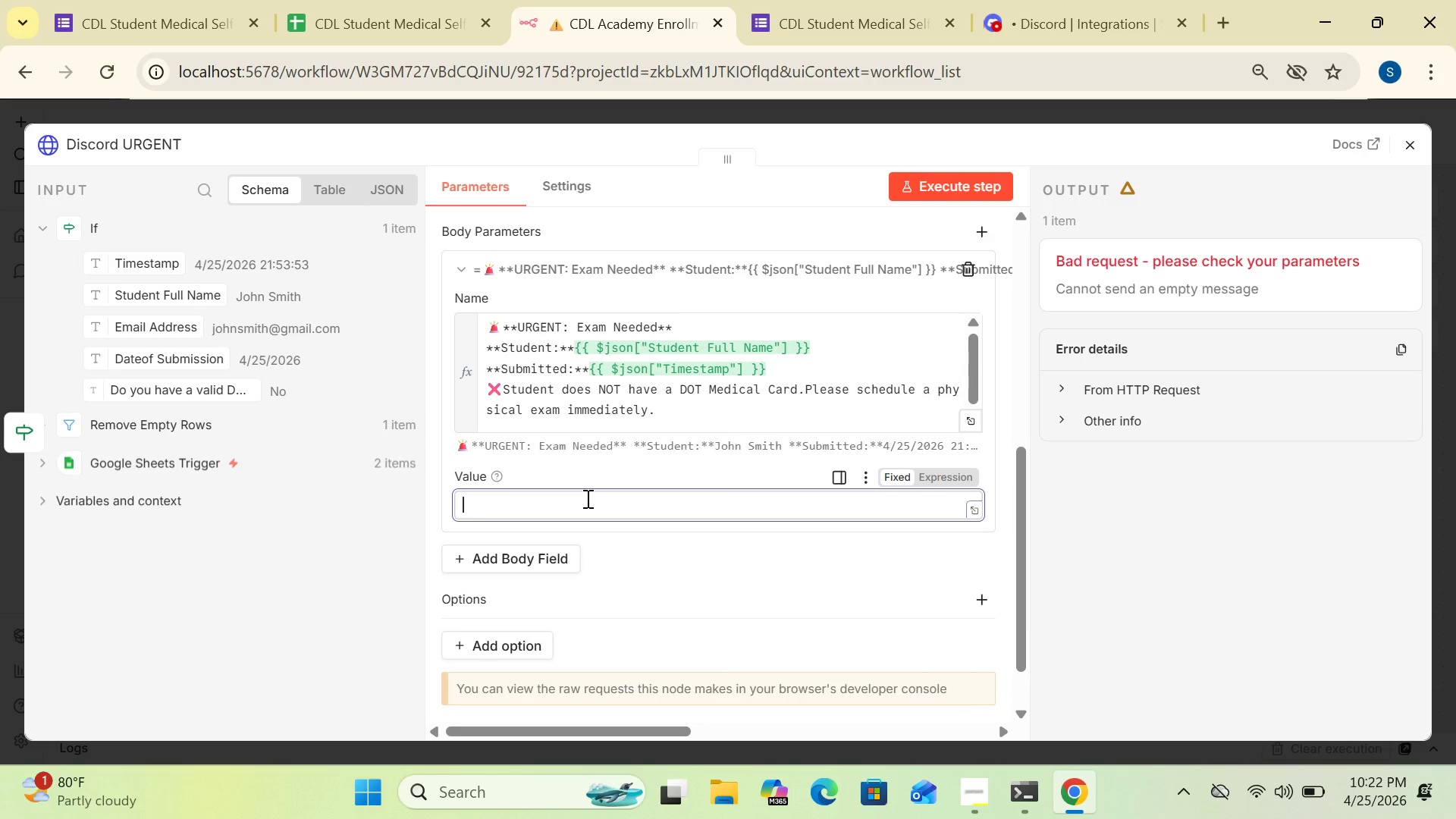 
type(content)
 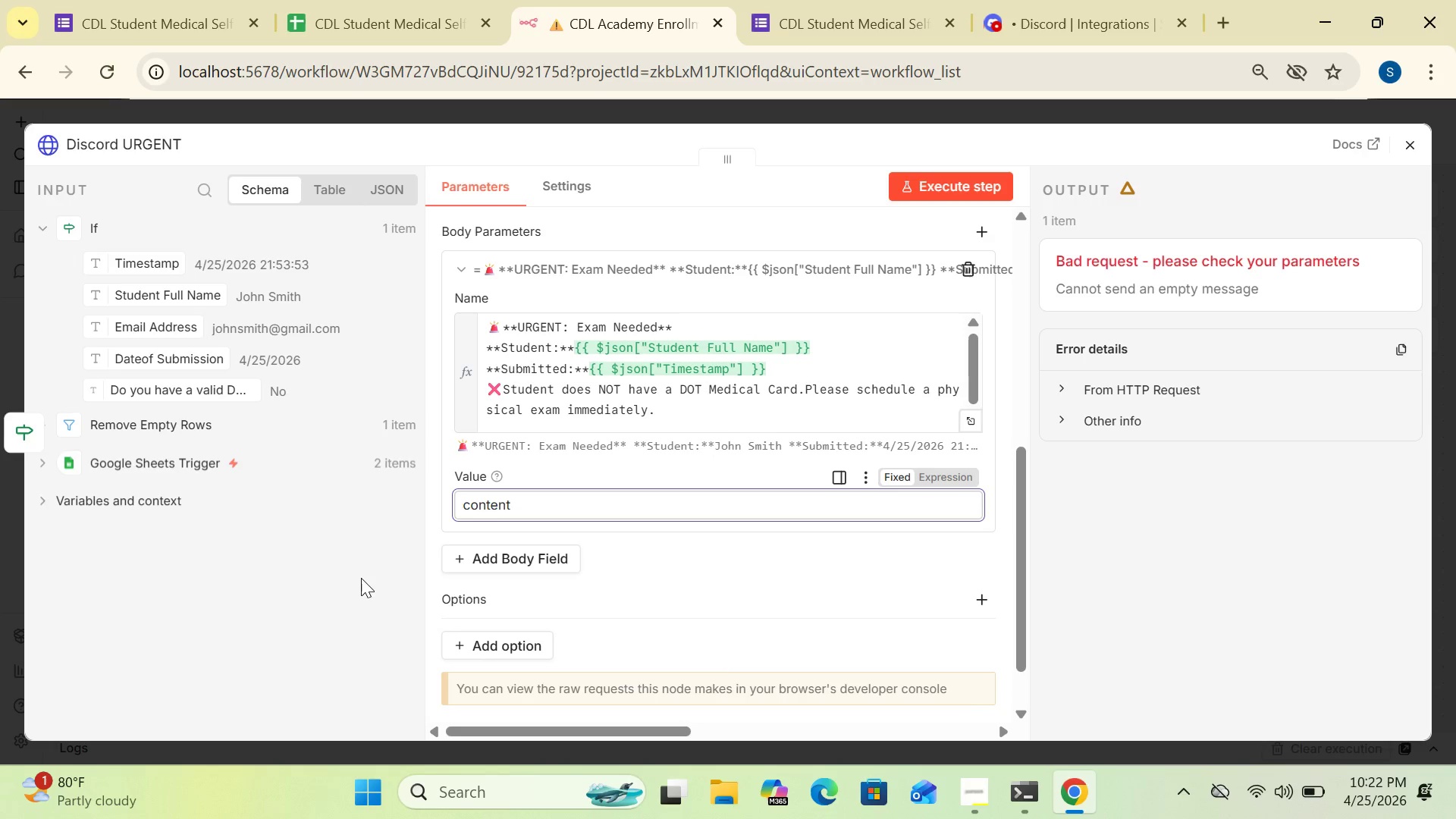 
left_click([360, 576])
 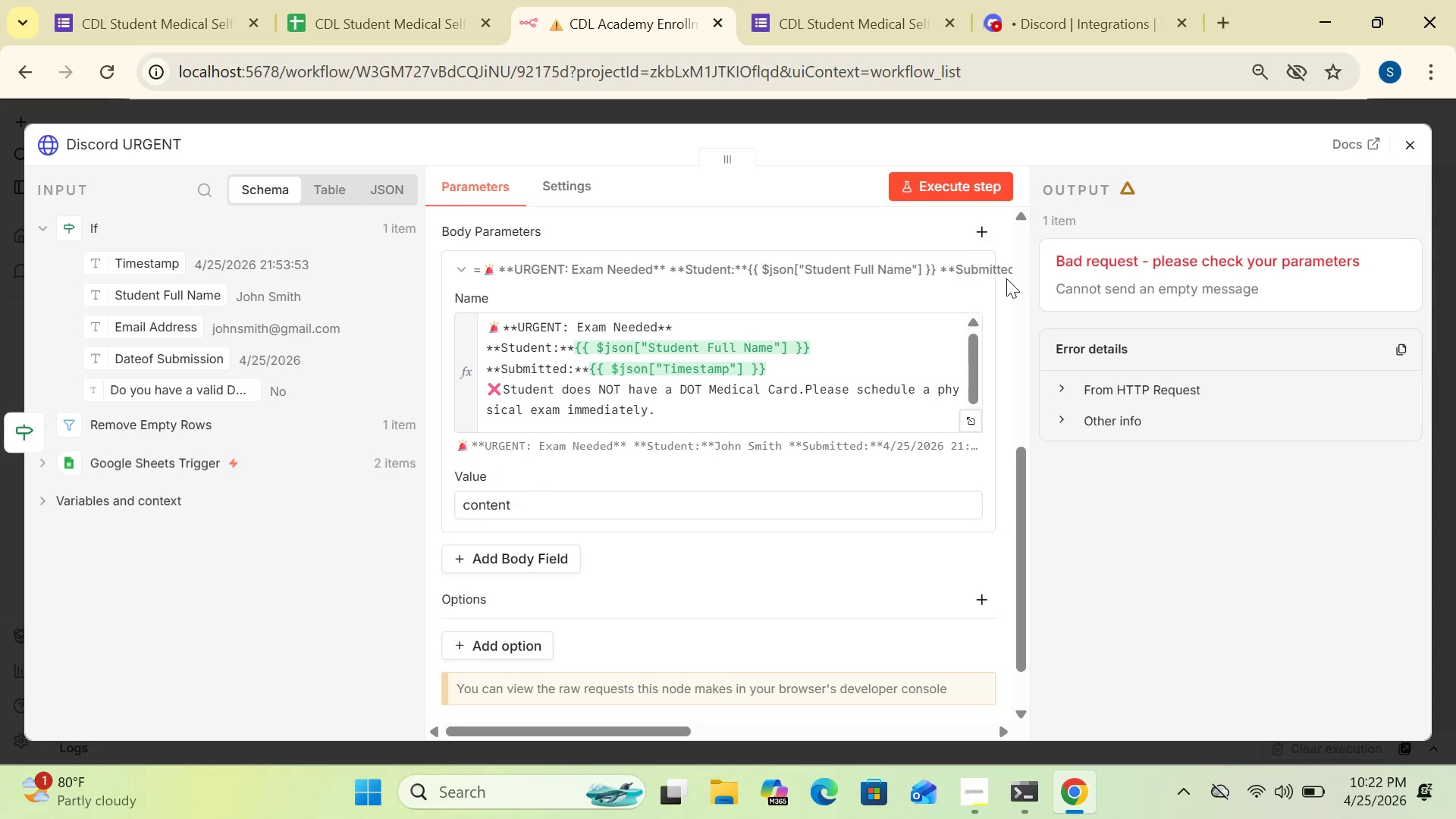 
left_click([969, 190])
 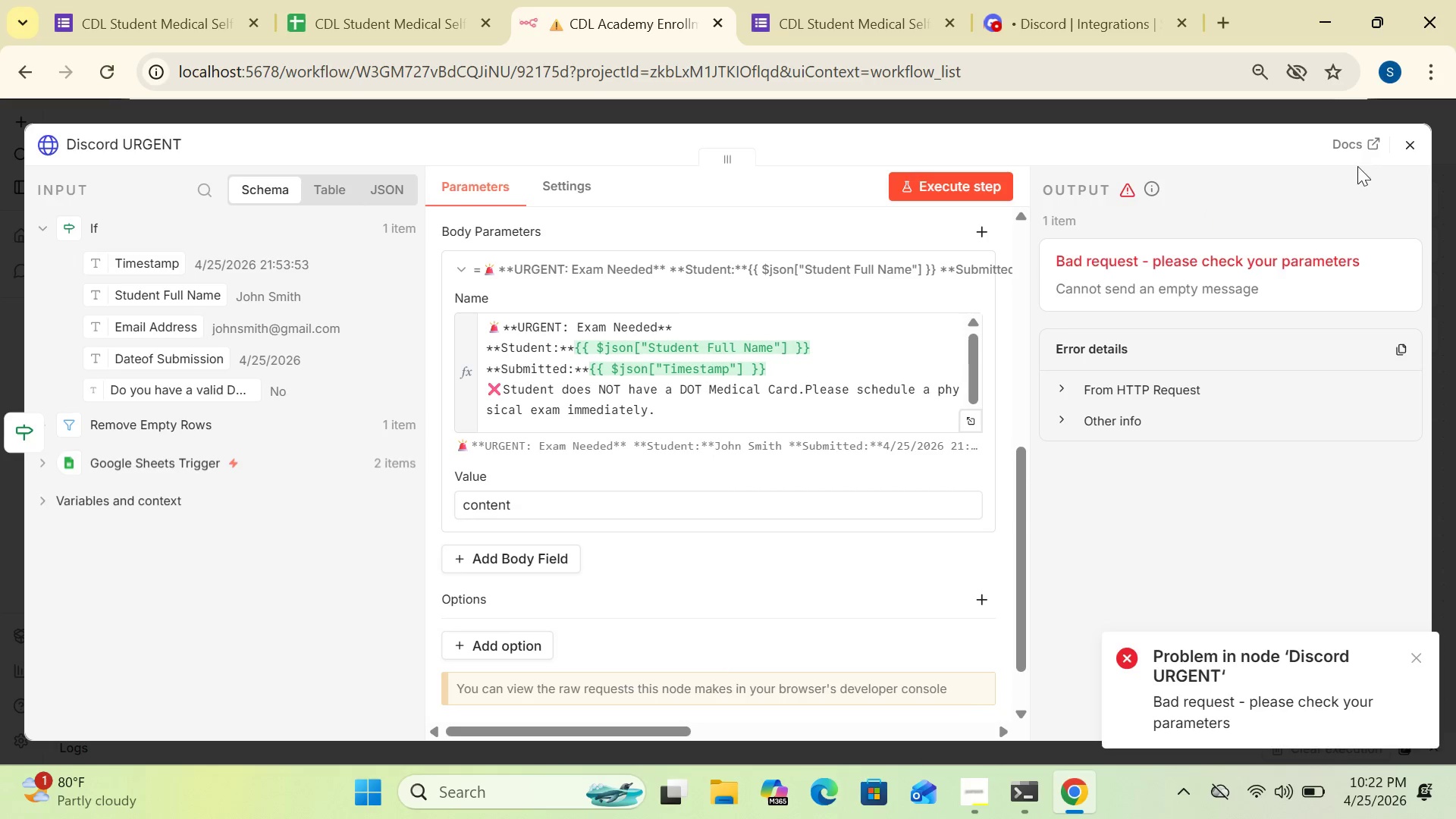 
left_click([1405, 146])
 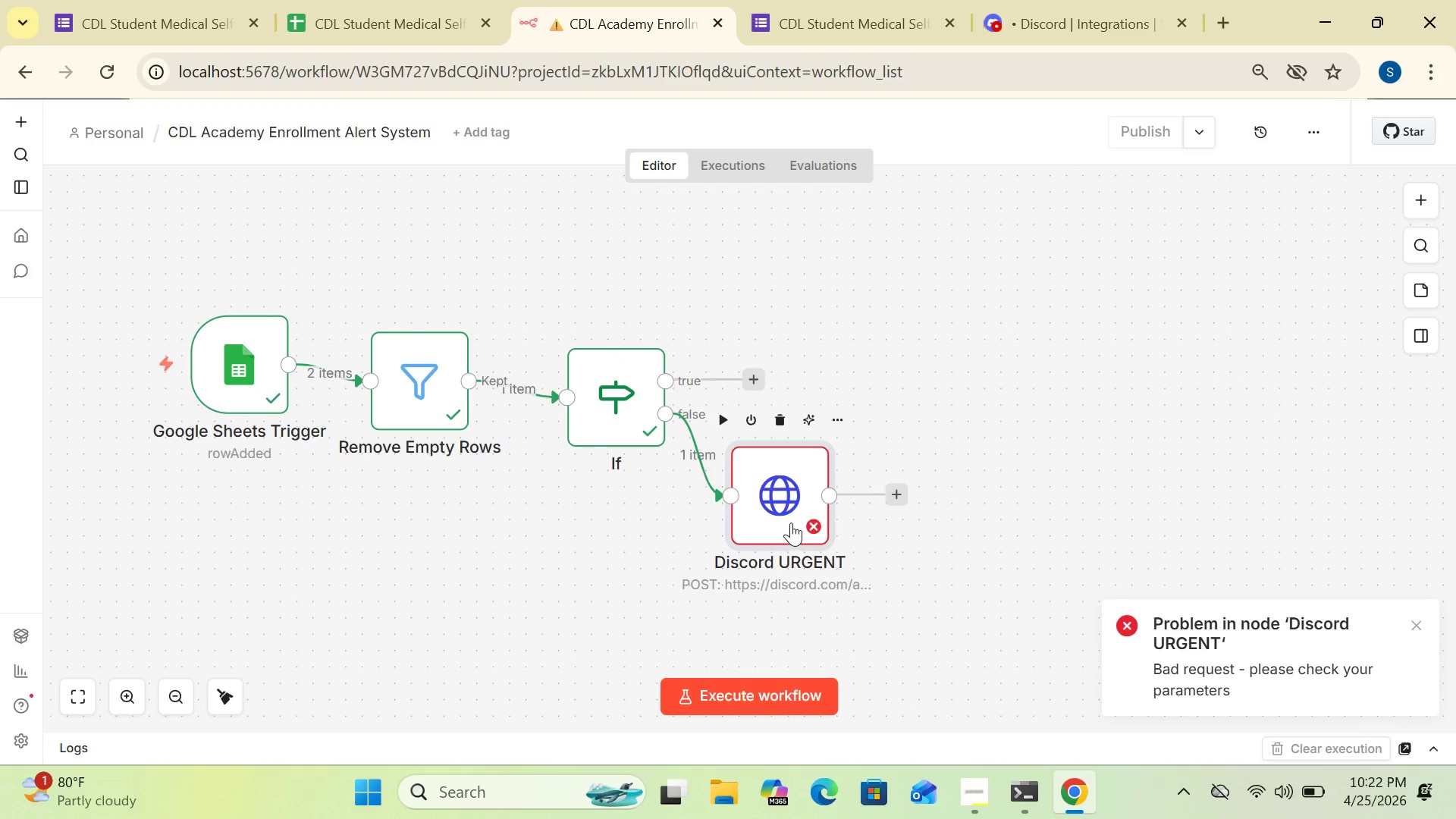 
double_click([791, 522])
 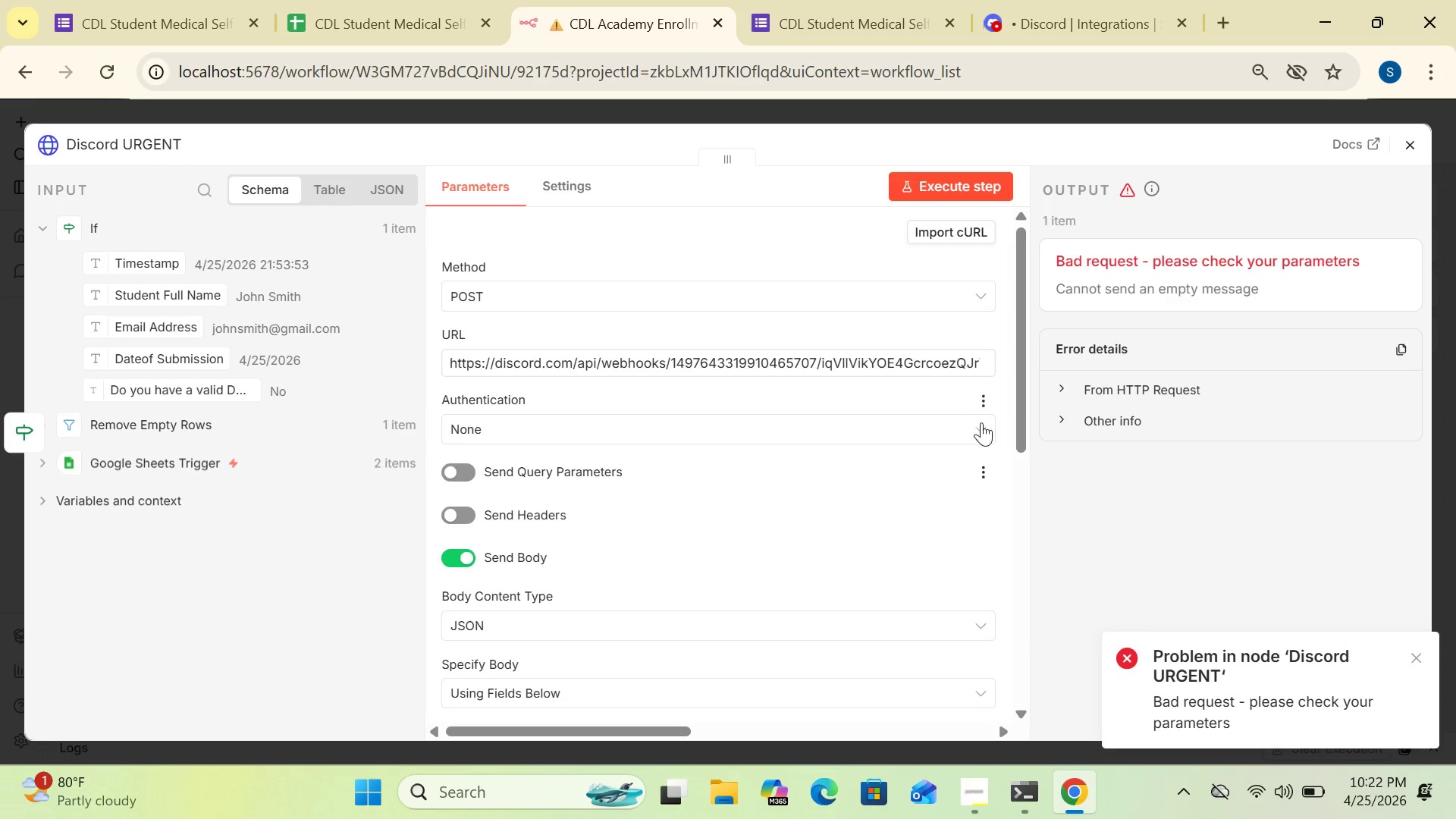 
left_click_drag(start_coordinate=[1018, 414], to_coordinate=[1021, 573])
 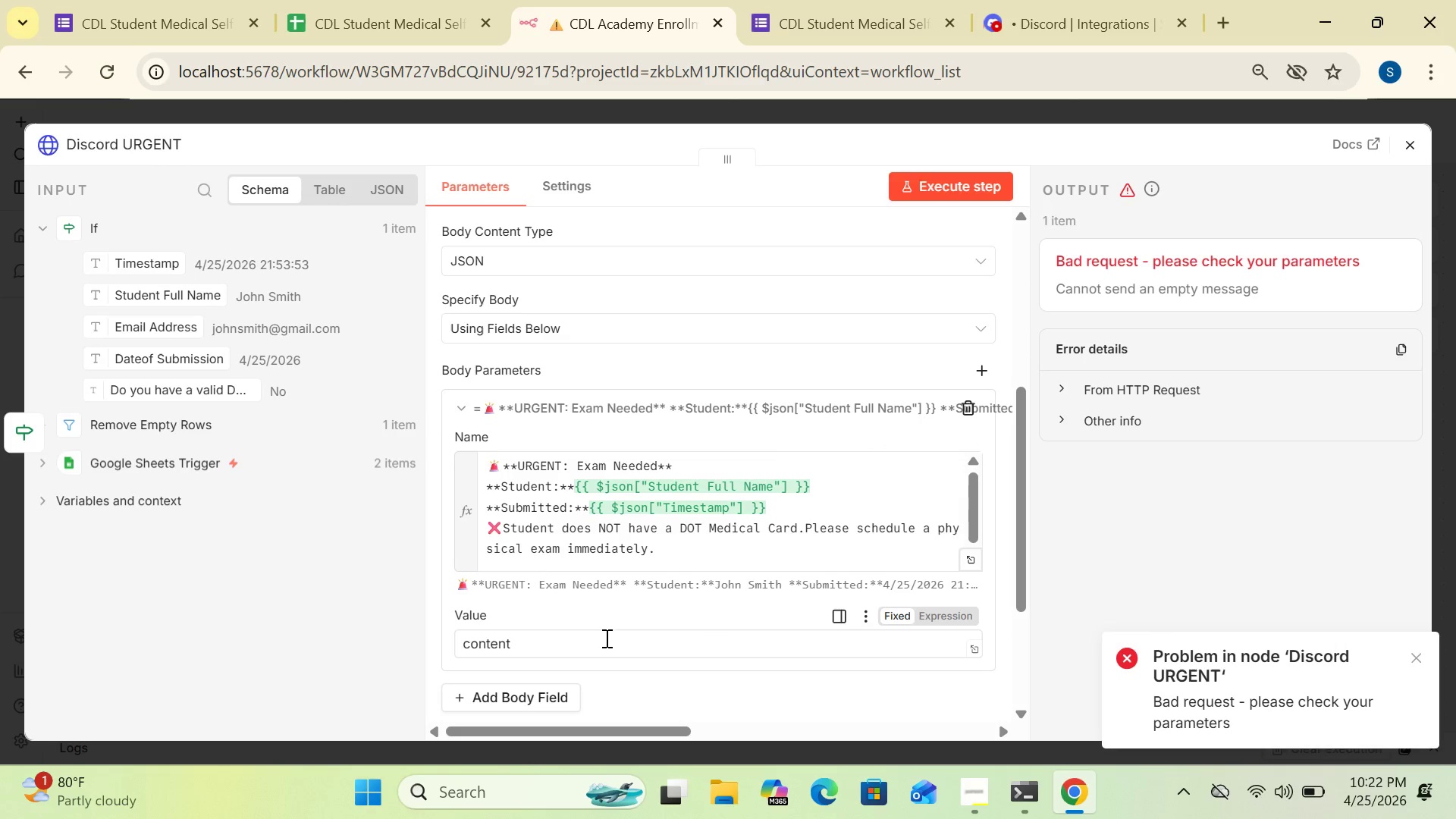 
left_click([598, 645])
 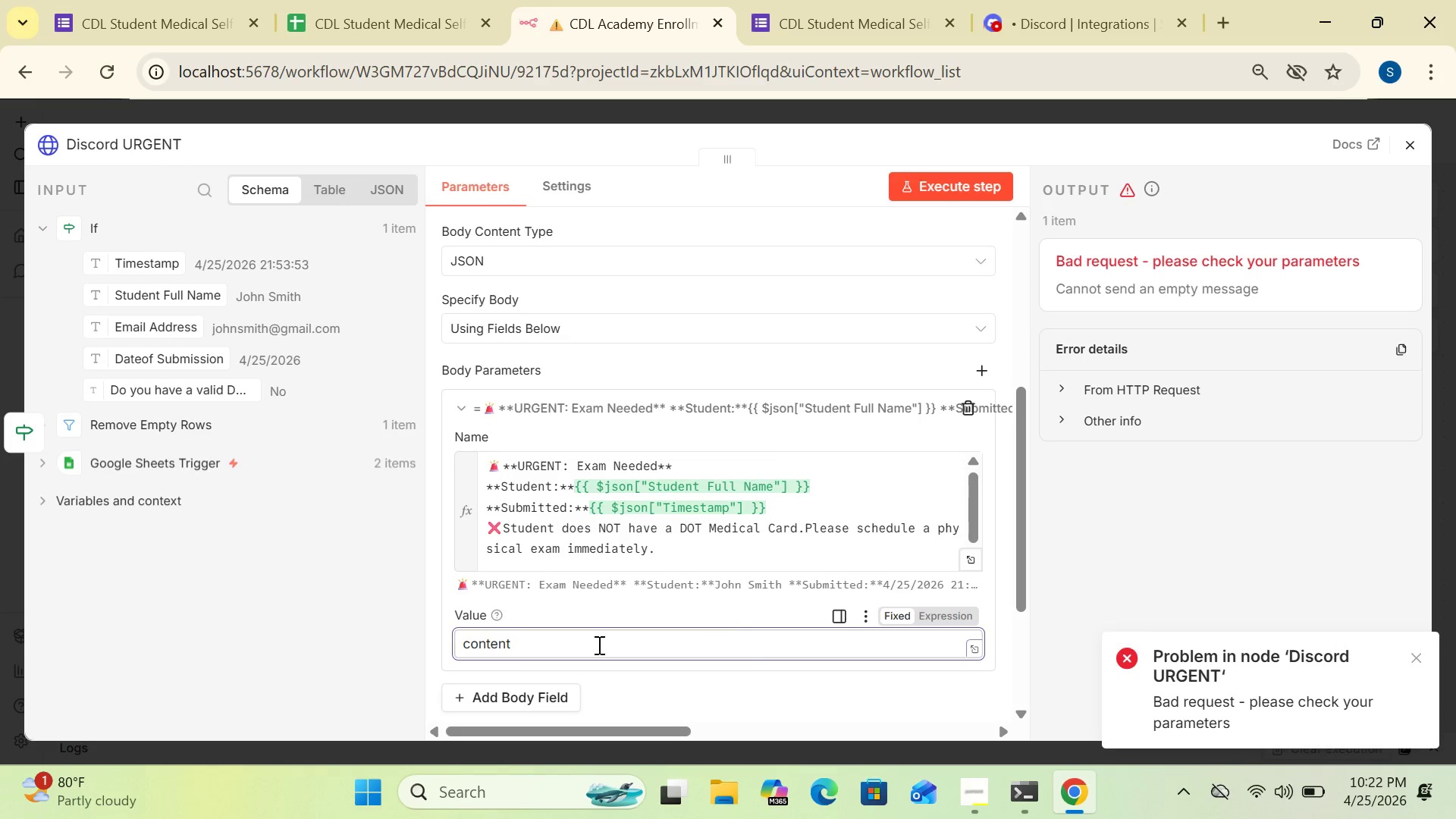 
hold_key(key=Backspace, duration=0.95)
 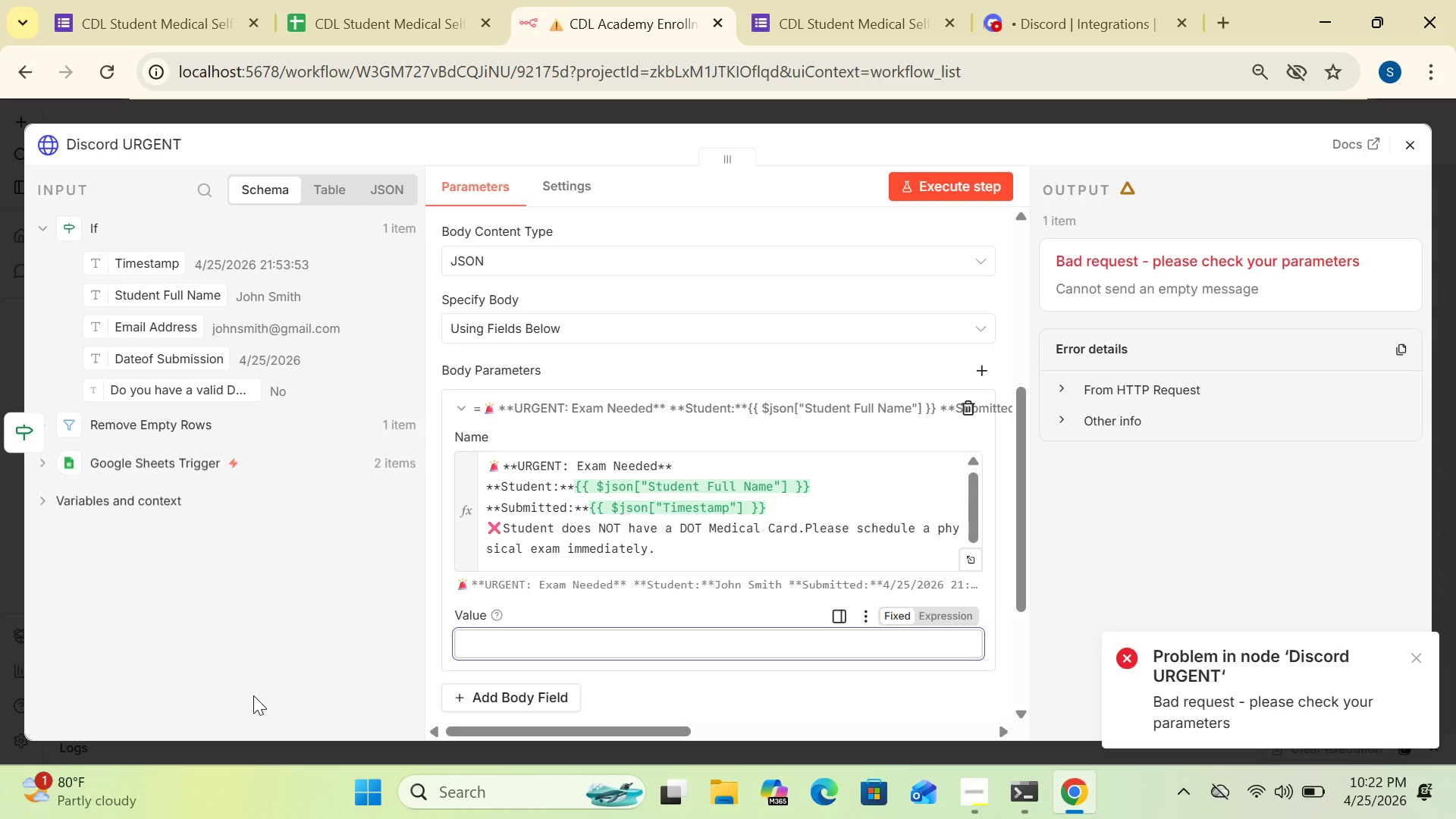 
wait(25.19)
 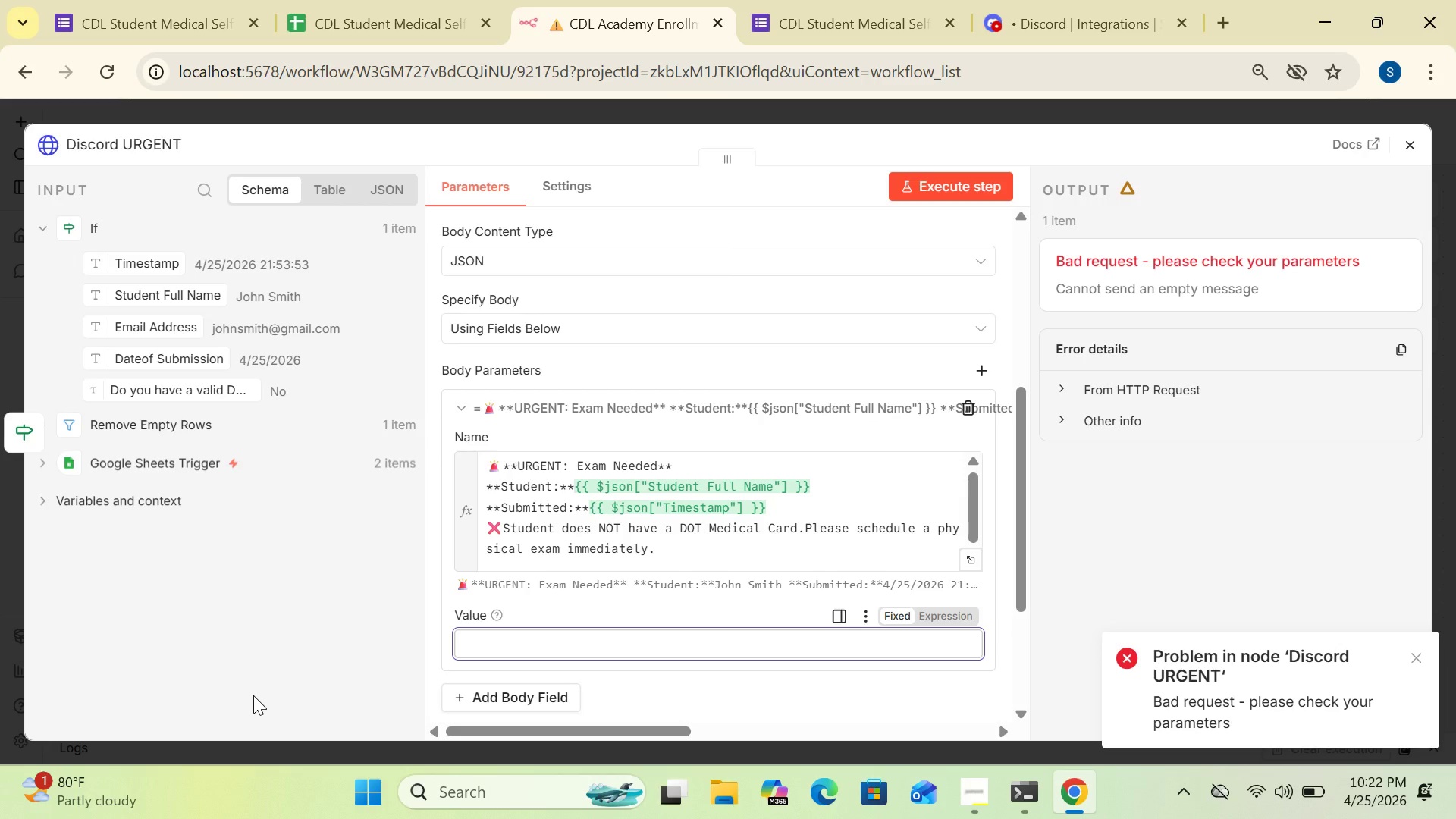 
left_click([1418, 655])
 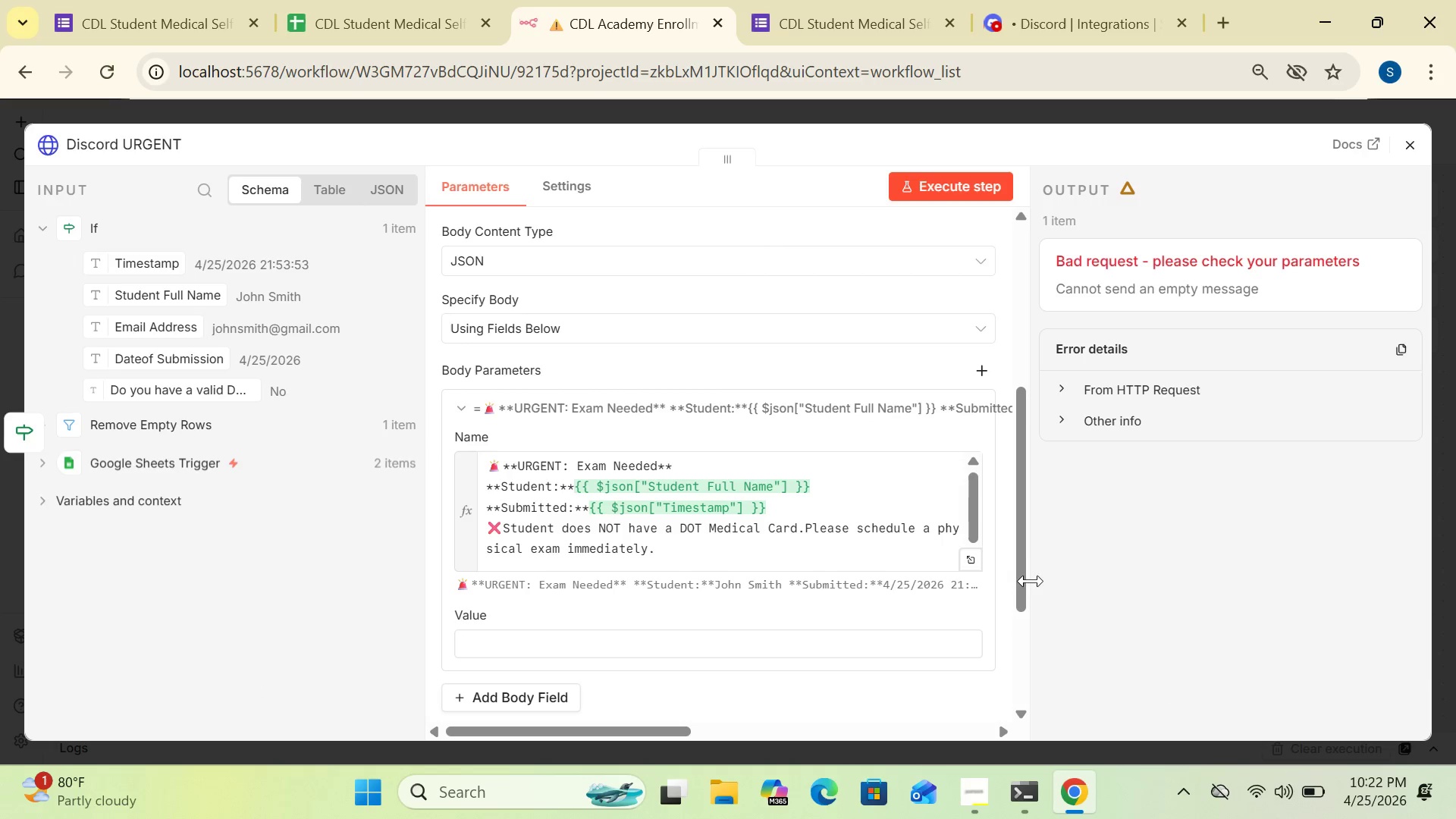 
left_click_drag(start_coordinate=[1019, 584], to_coordinate=[1038, 667])
 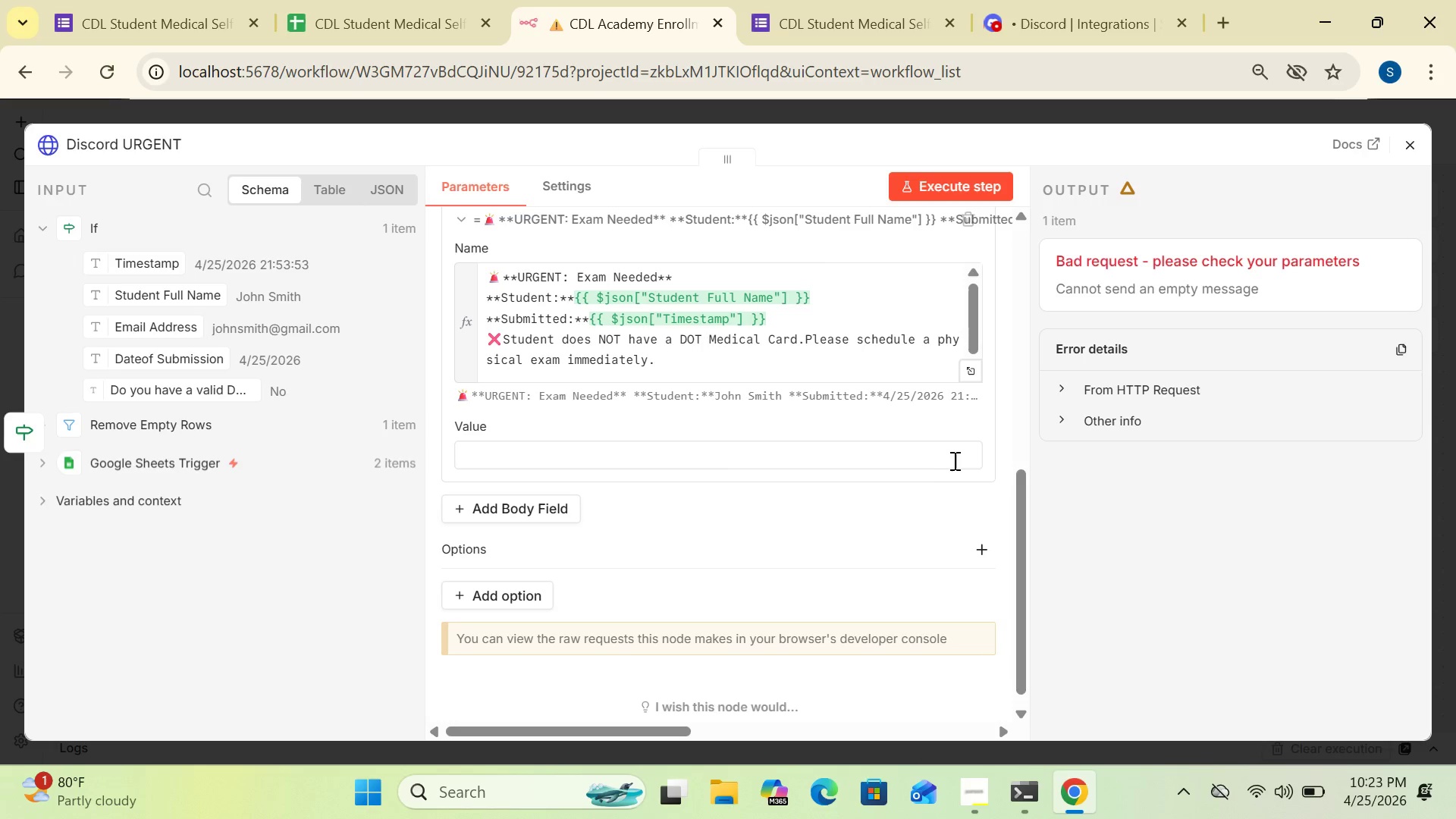 
left_click([954, 457])
 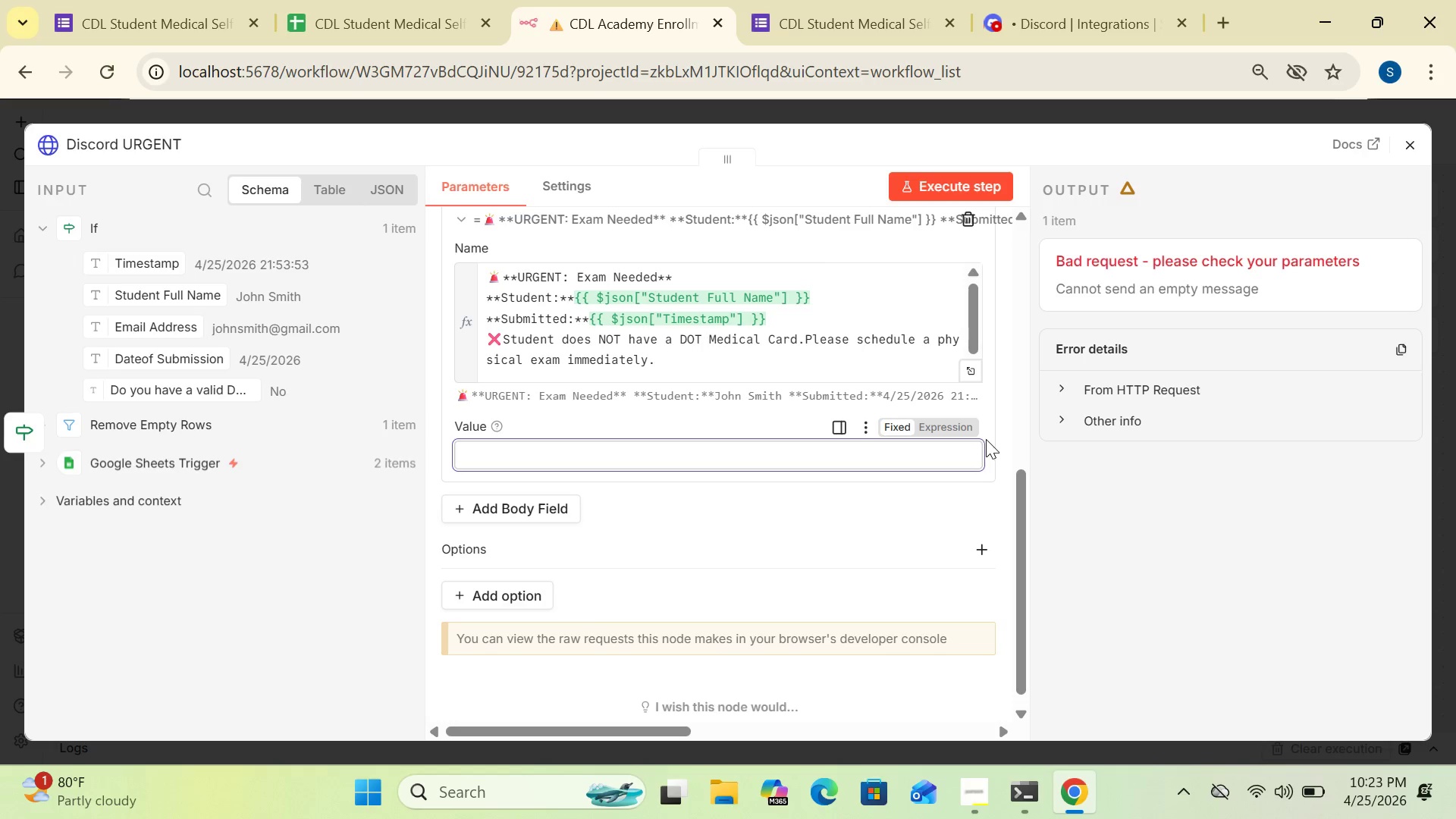 
wait(16.3)
 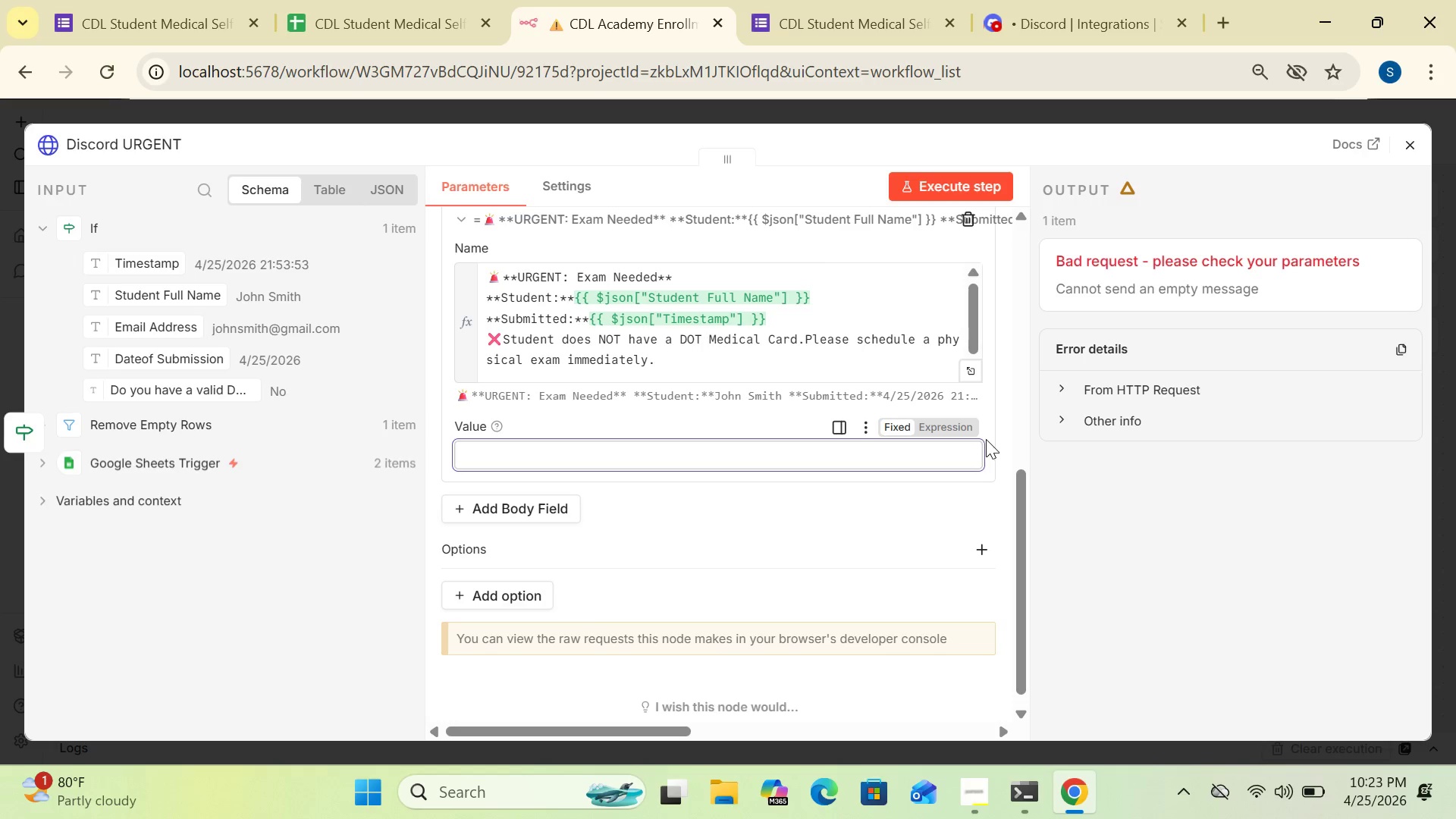 
left_click([866, 426])
 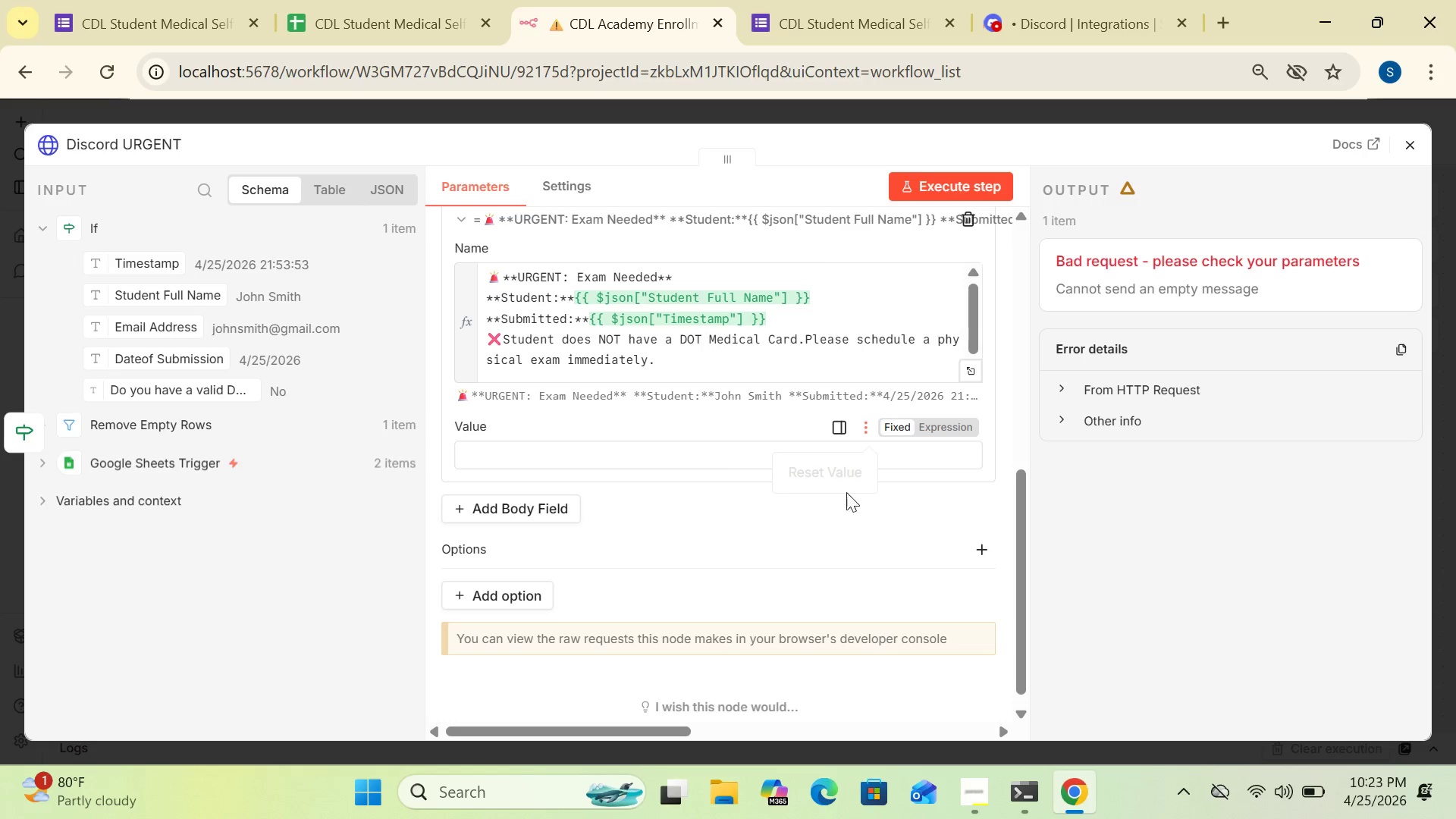 
left_click([861, 532])
 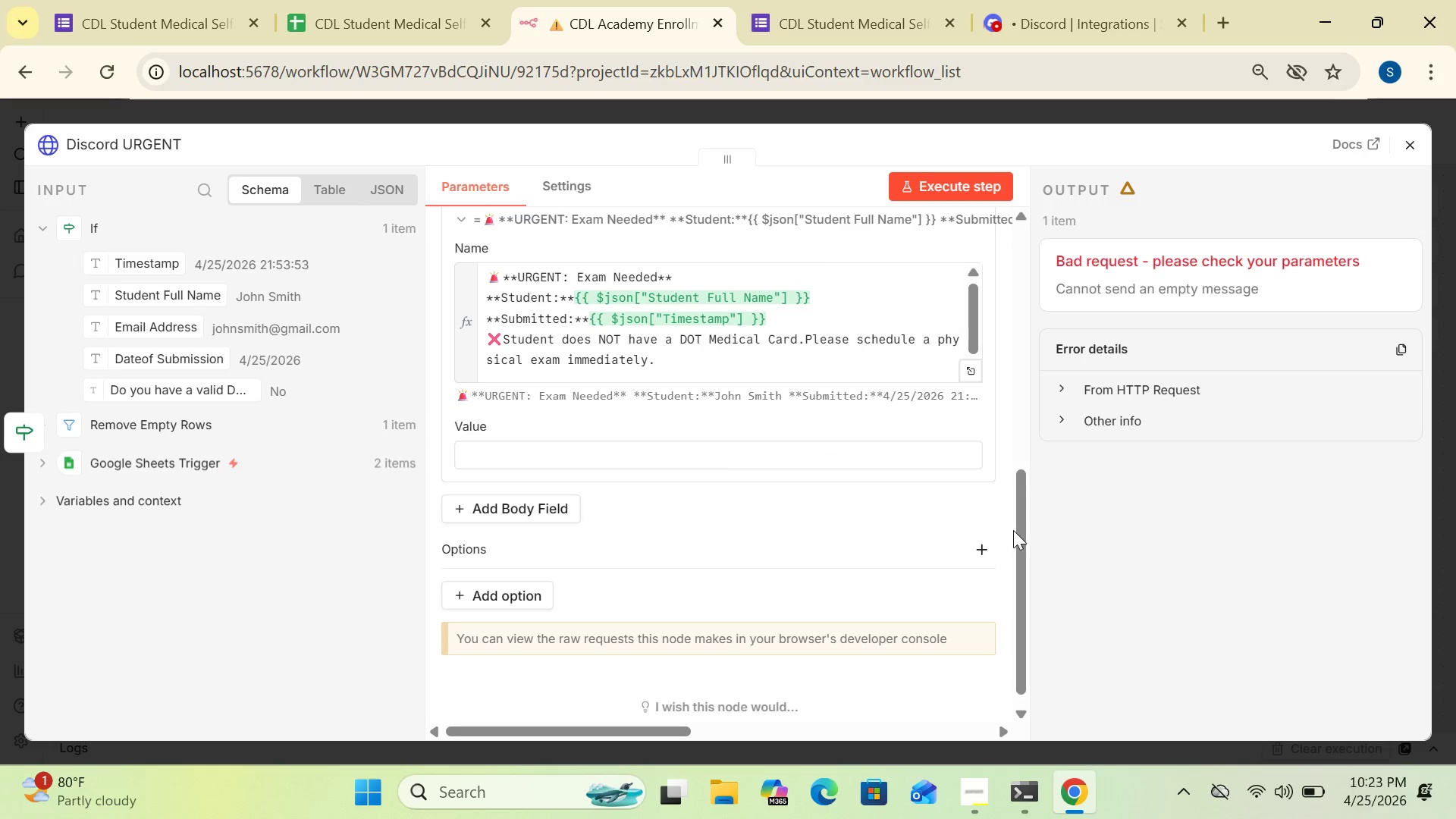 
wait(6.19)
 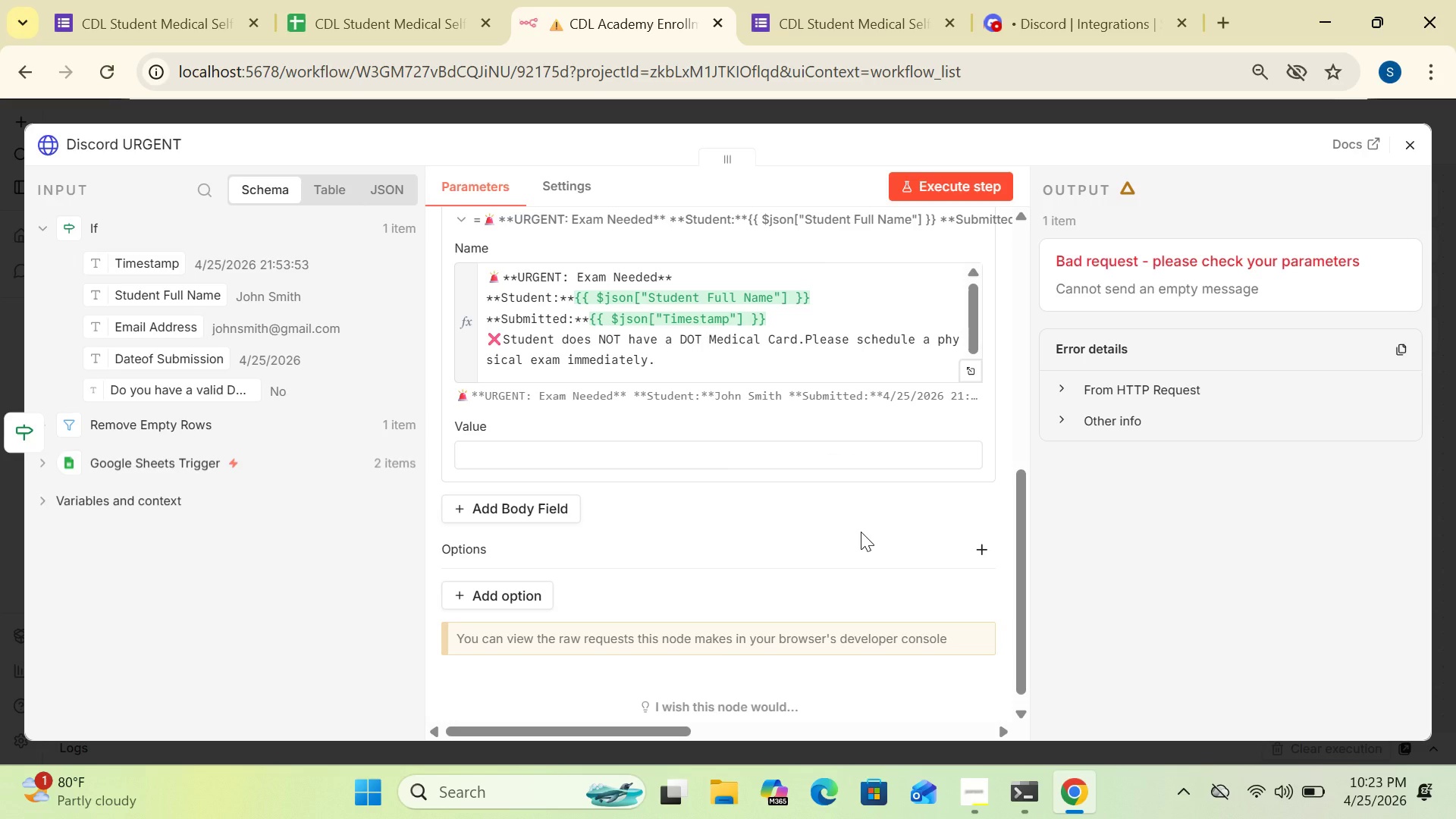 
left_click_drag(start_coordinate=[1018, 544], to_coordinate=[1022, 483])
 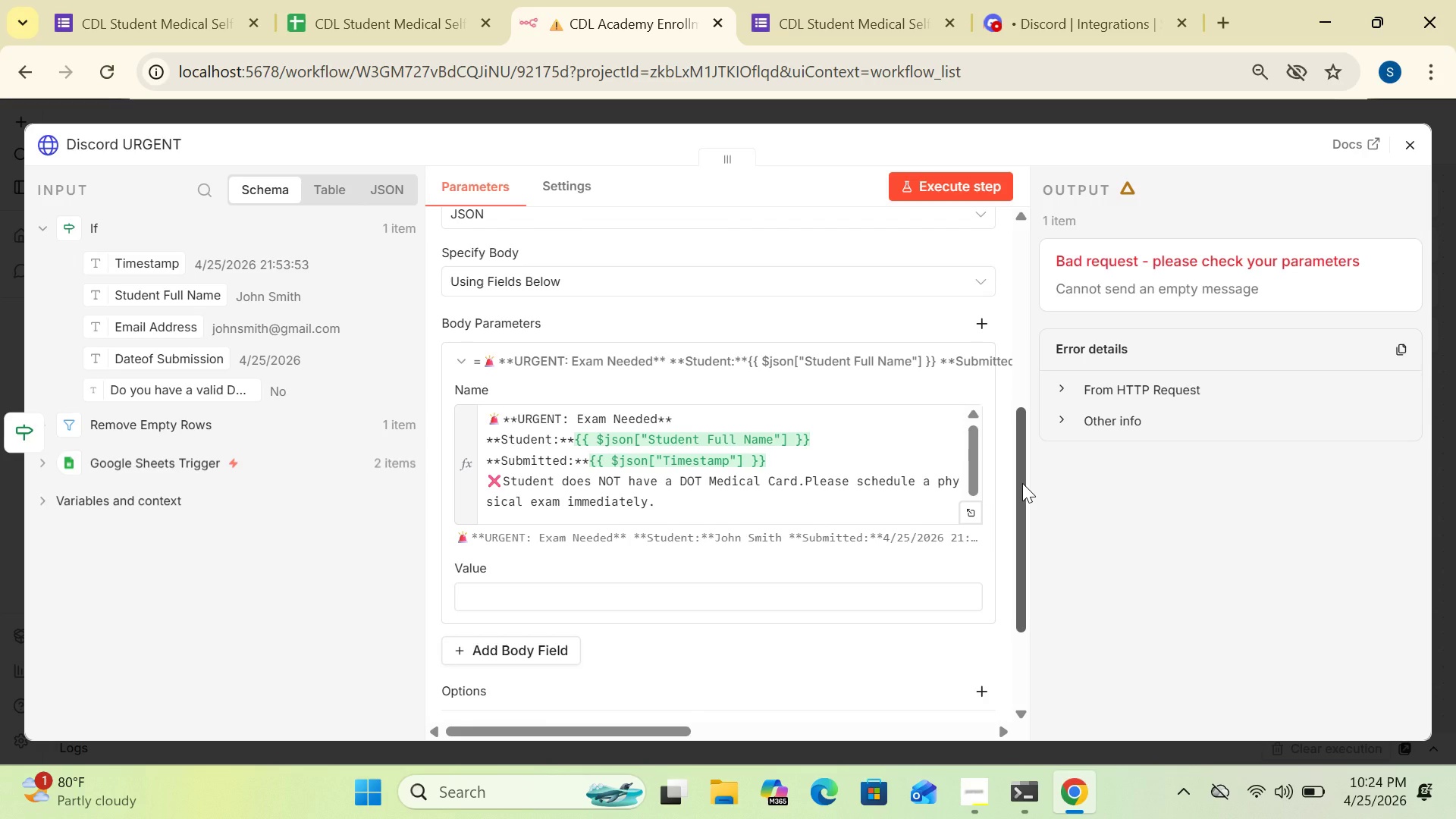 
wait(20.12)
 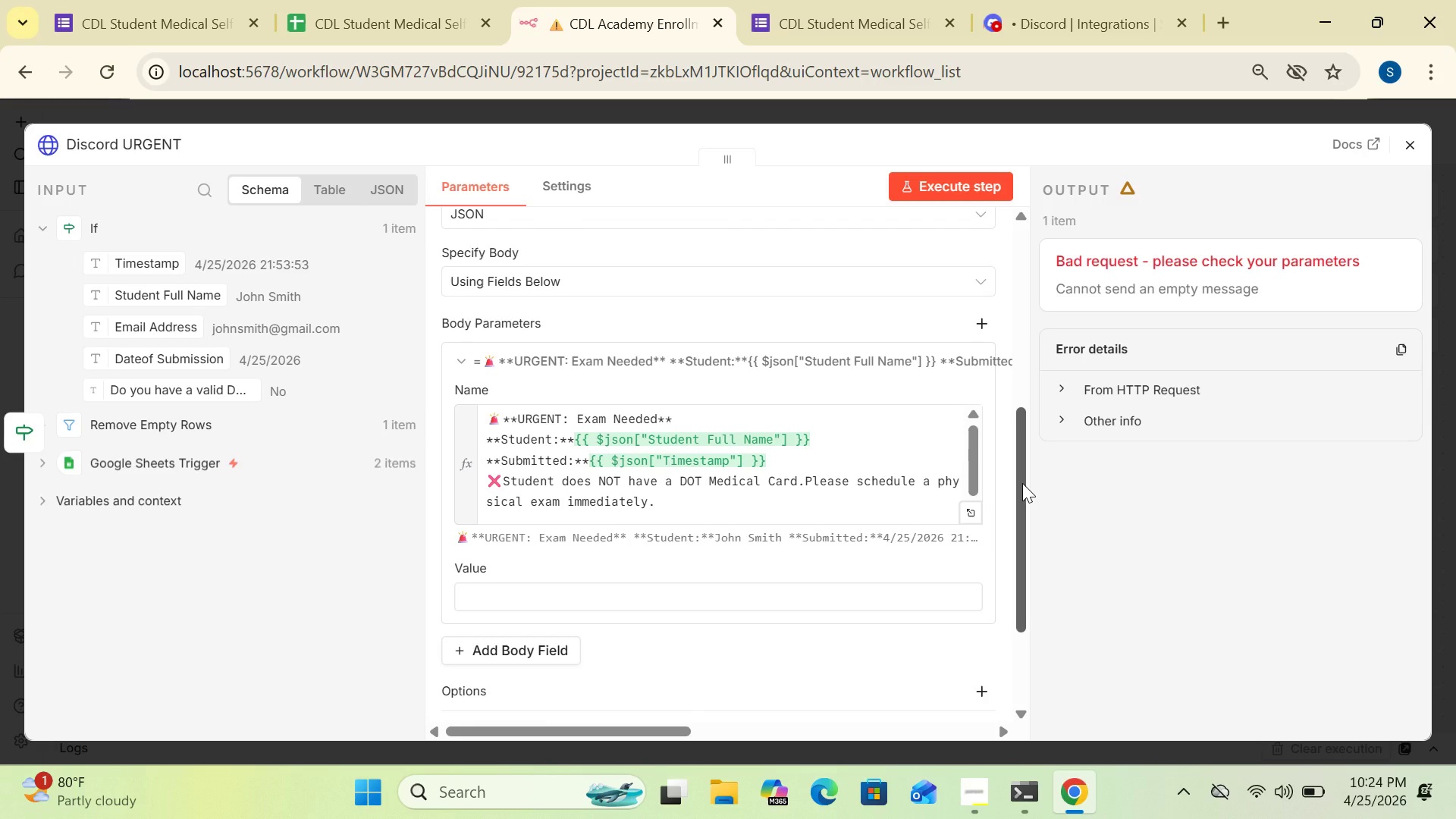 
left_click([750, 544])
 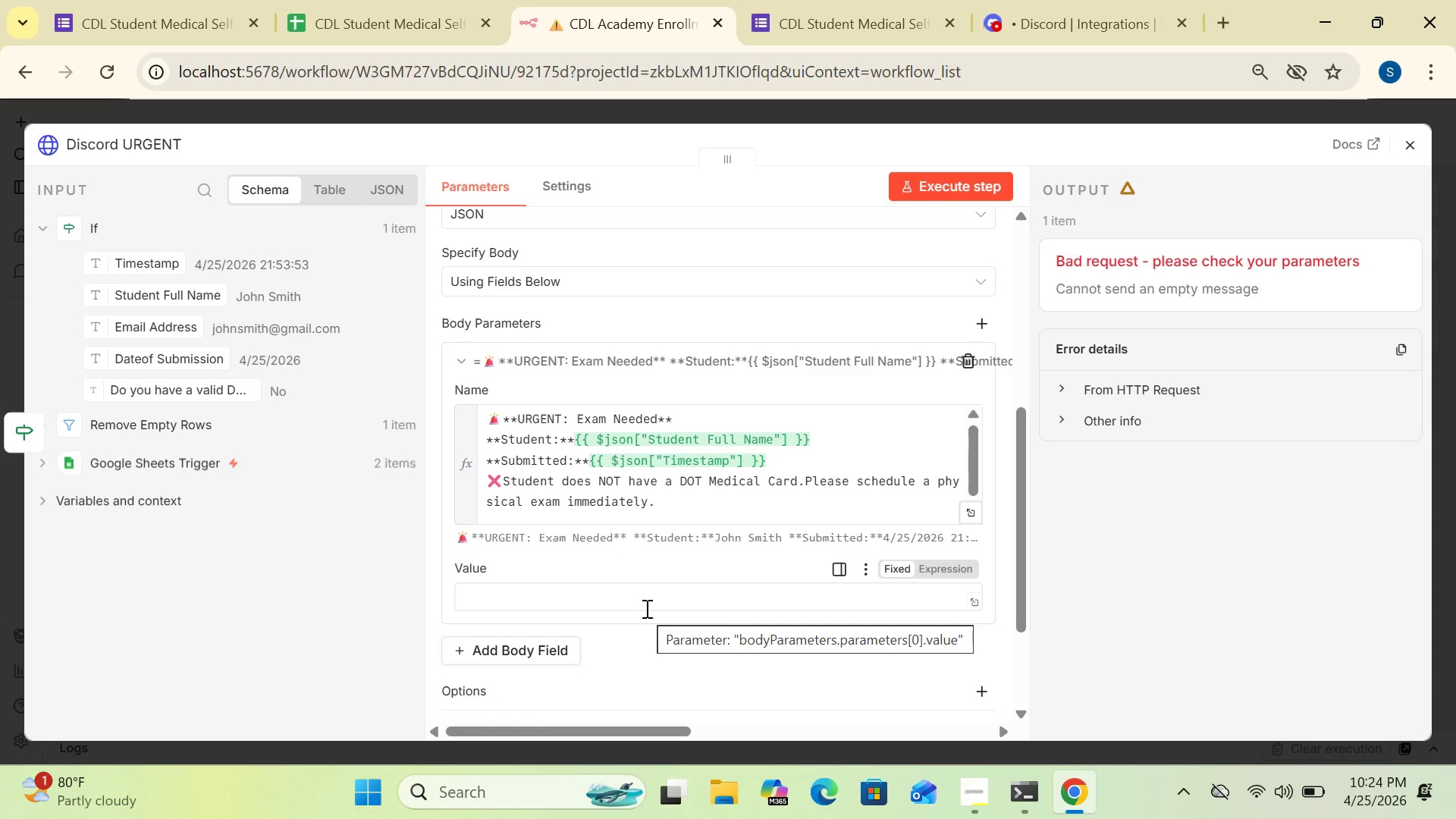 
wait(16.69)
 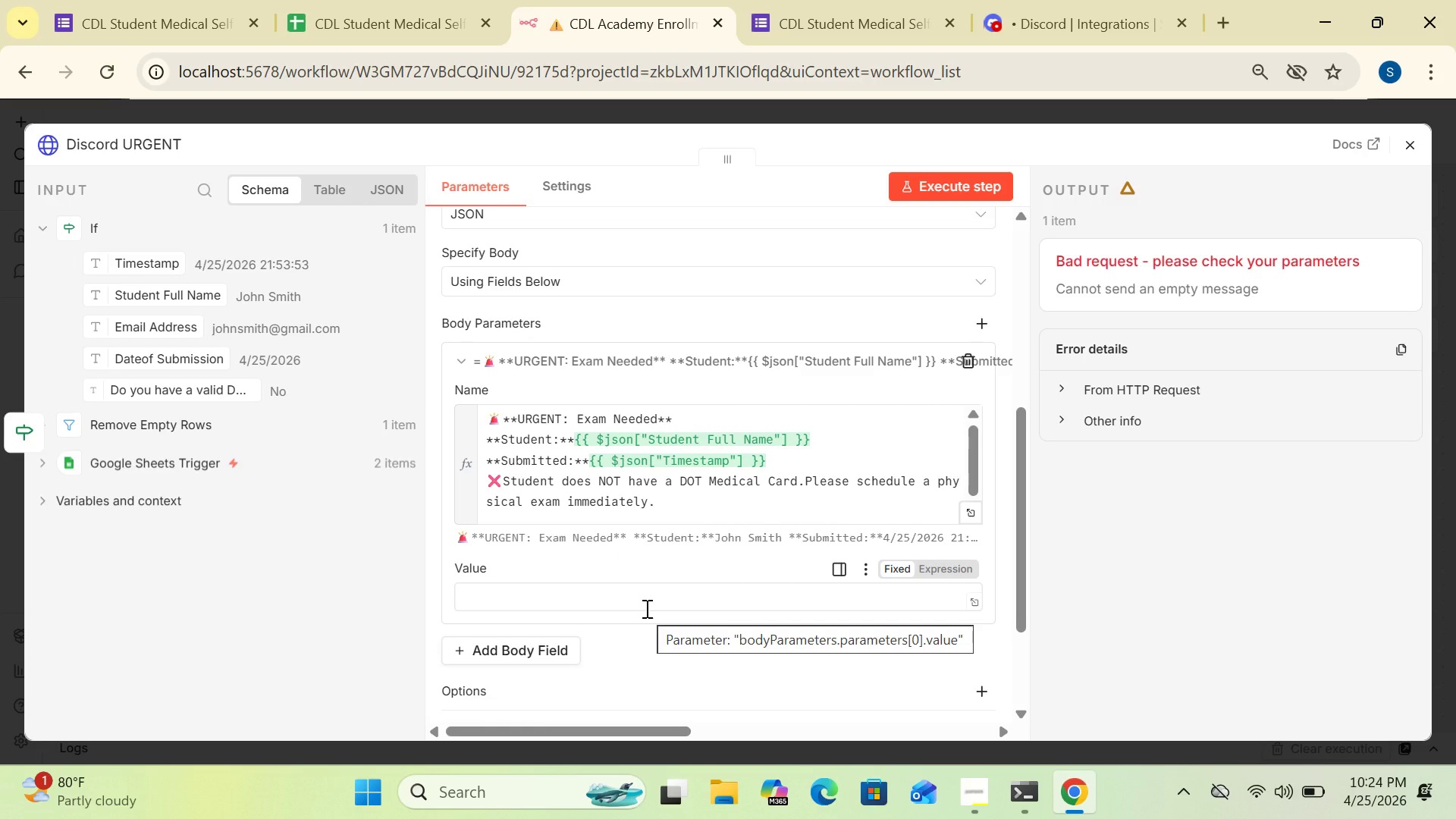 
left_click([971, 518])
 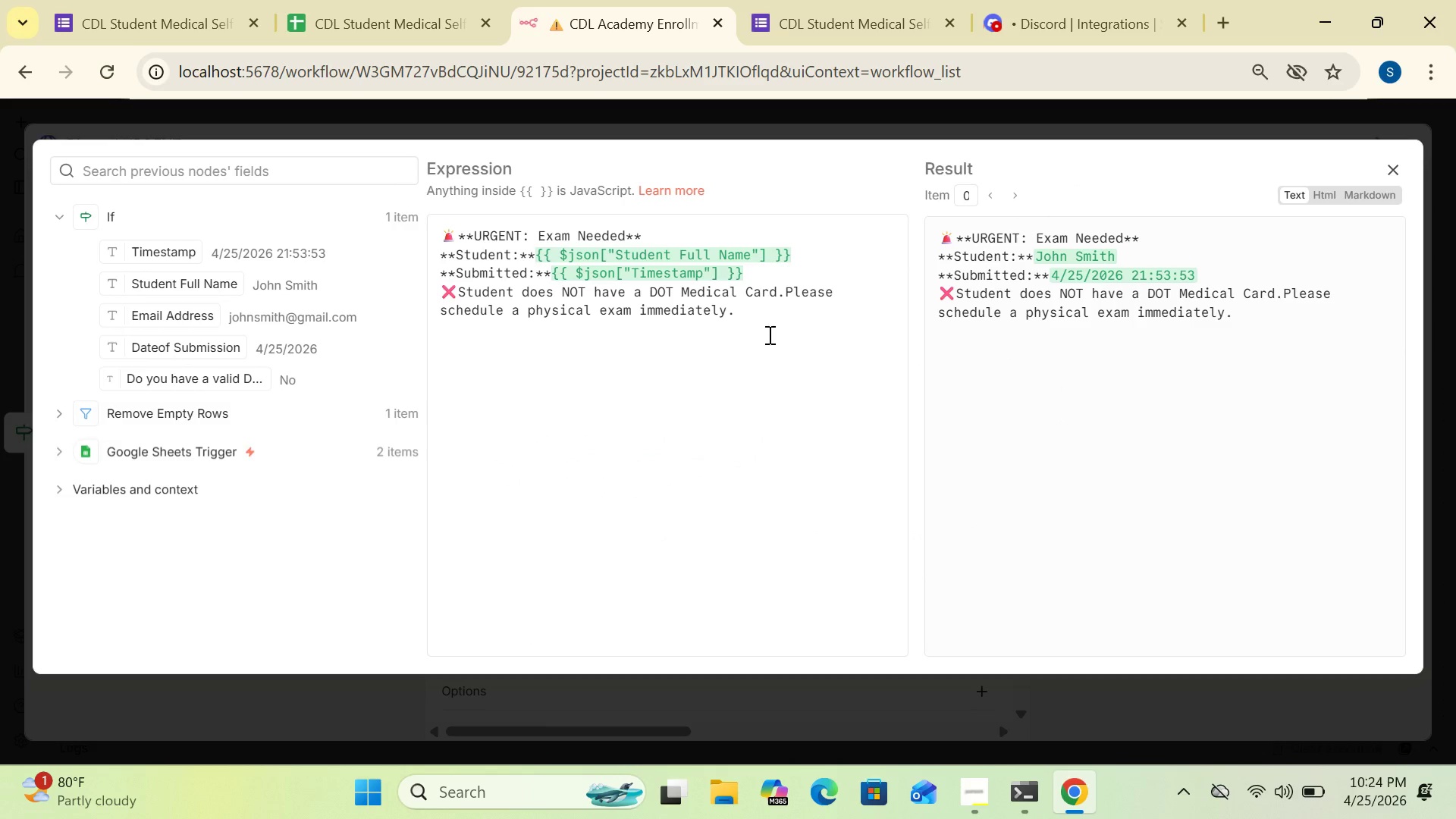 
left_click([766, 331])
 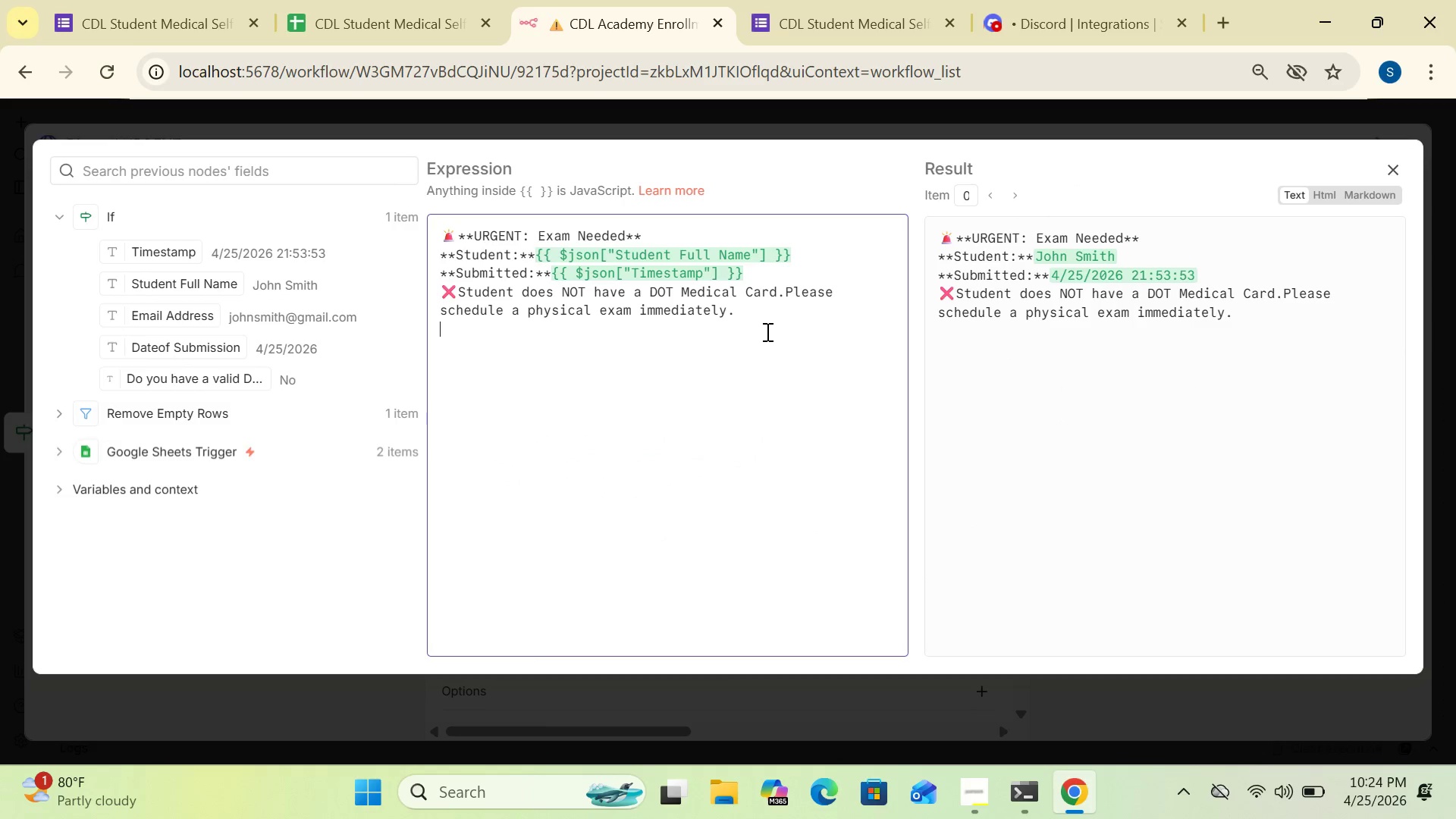 
key(Control+A)
 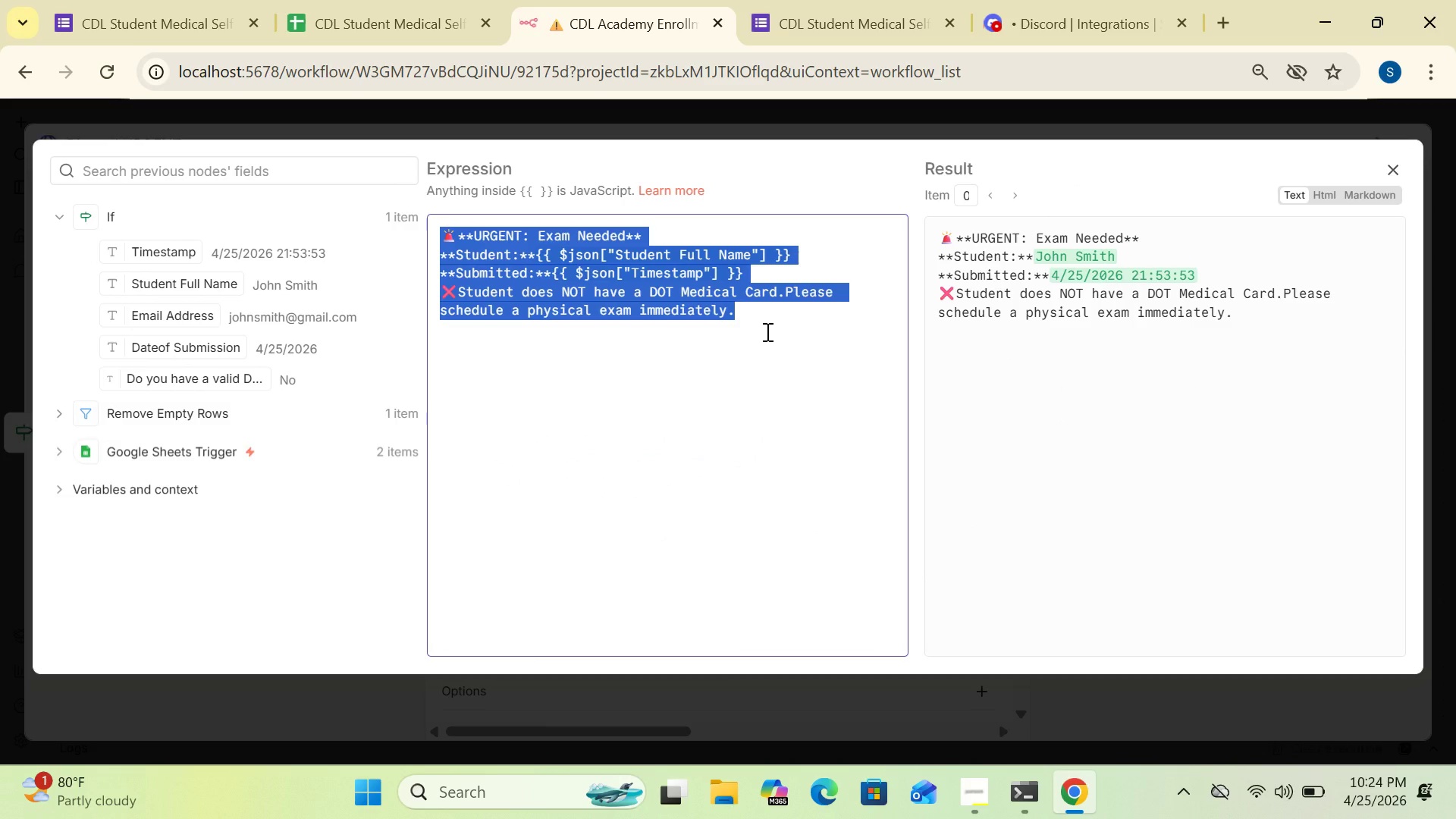 
key(Control+C)
 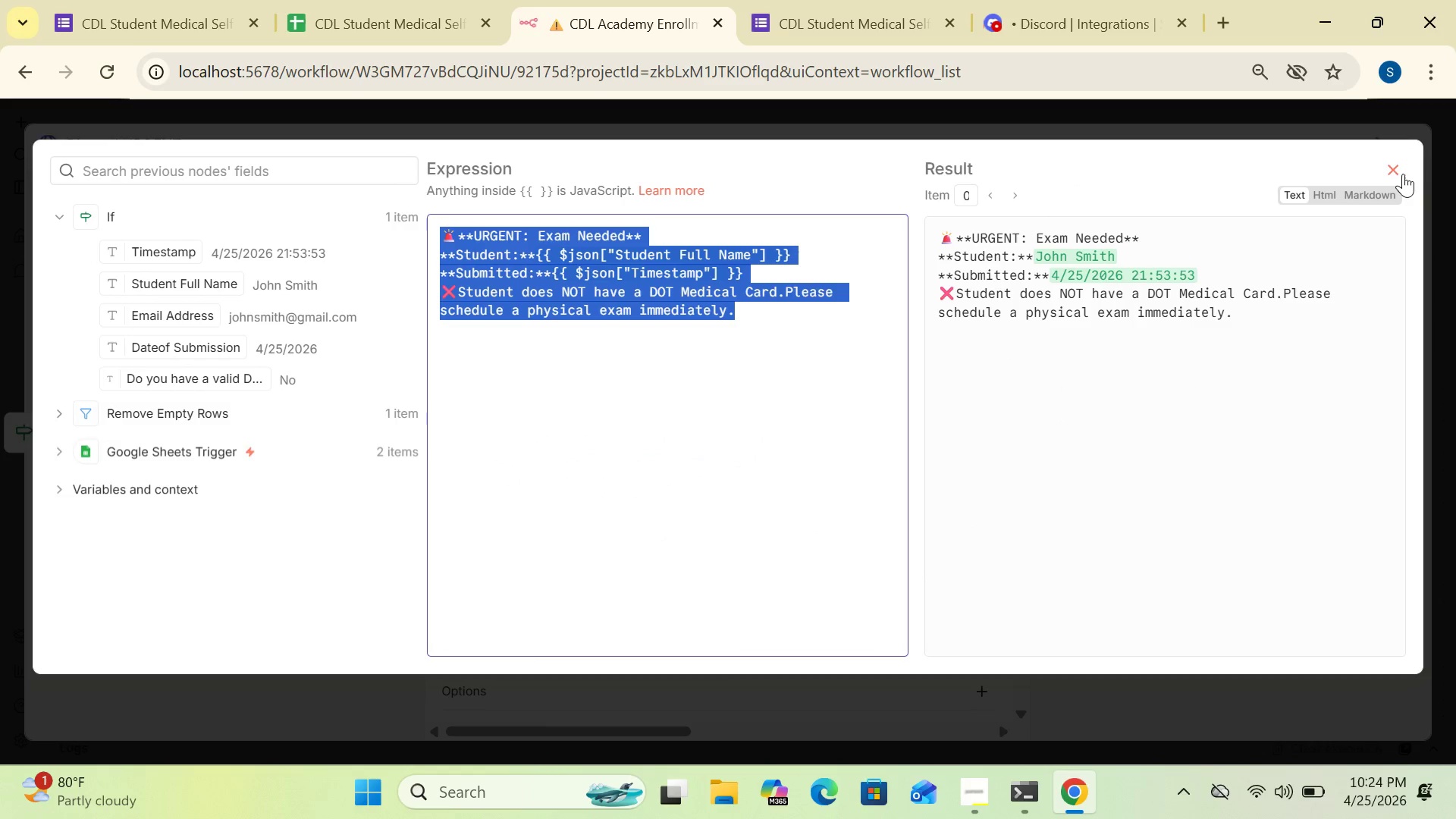 
left_click([1398, 170])
 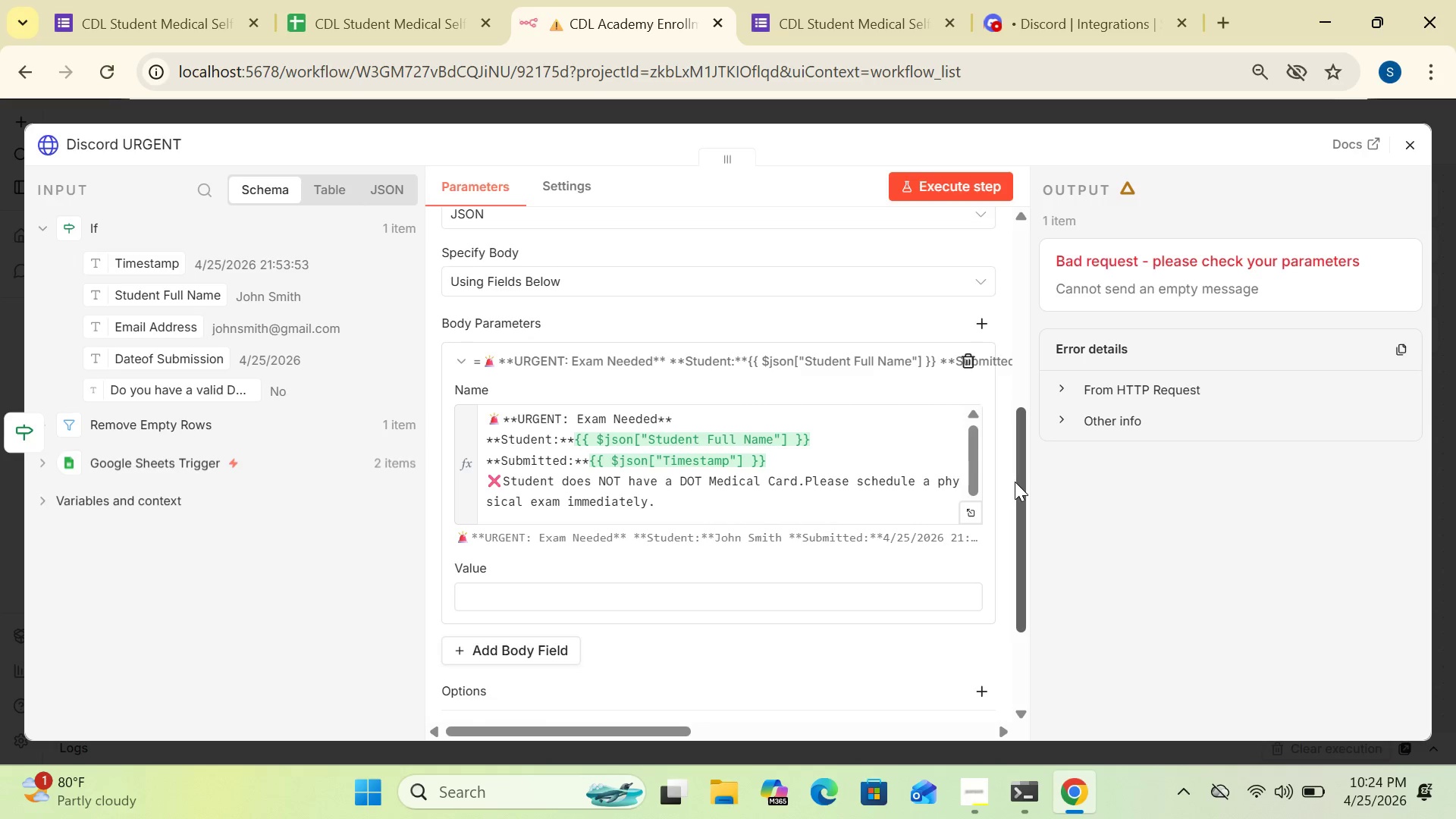 
wait(5.16)
 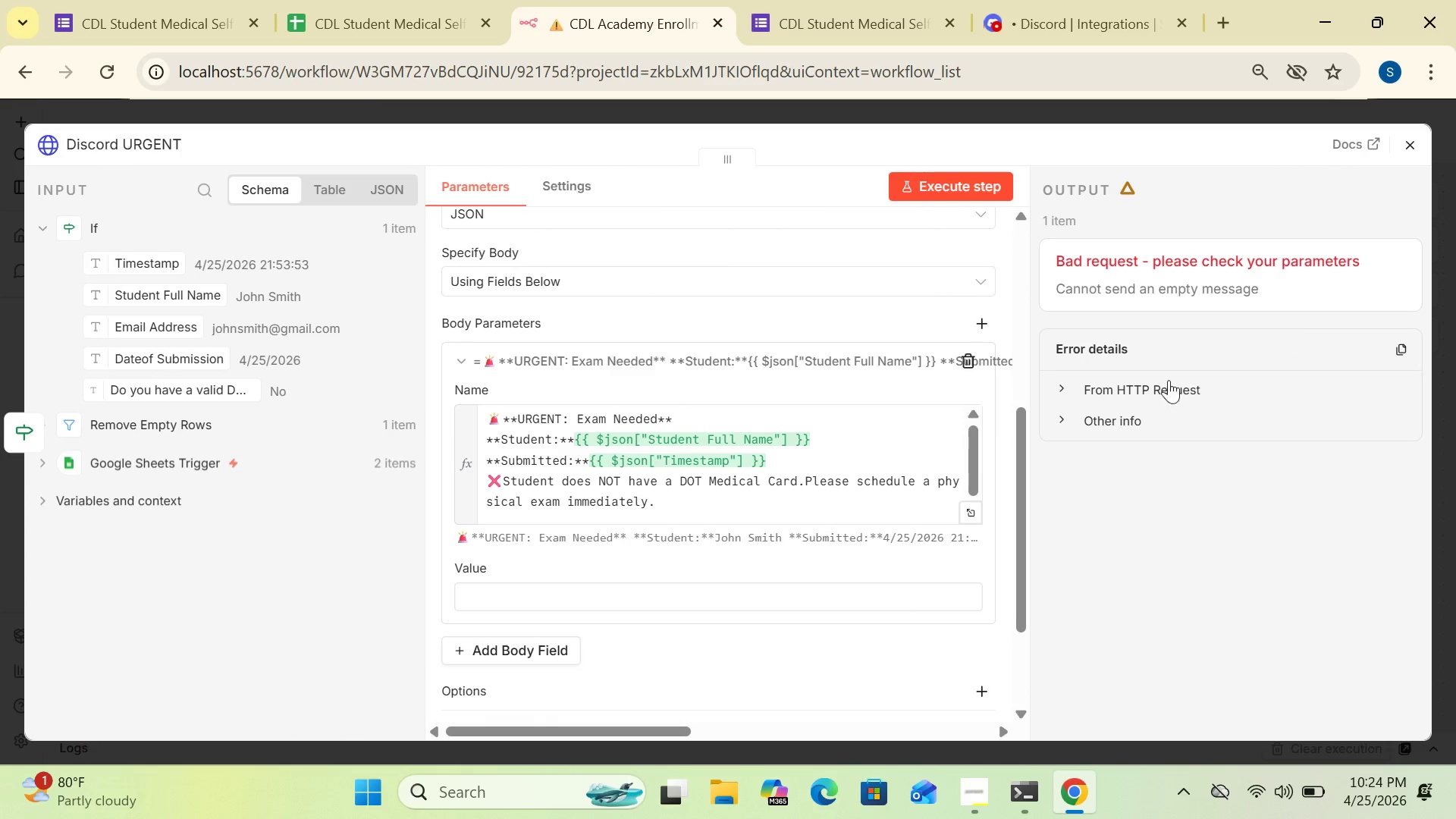 
left_click_drag(start_coordinate=[1021, 481], to_coordinate=[1050, 472])
 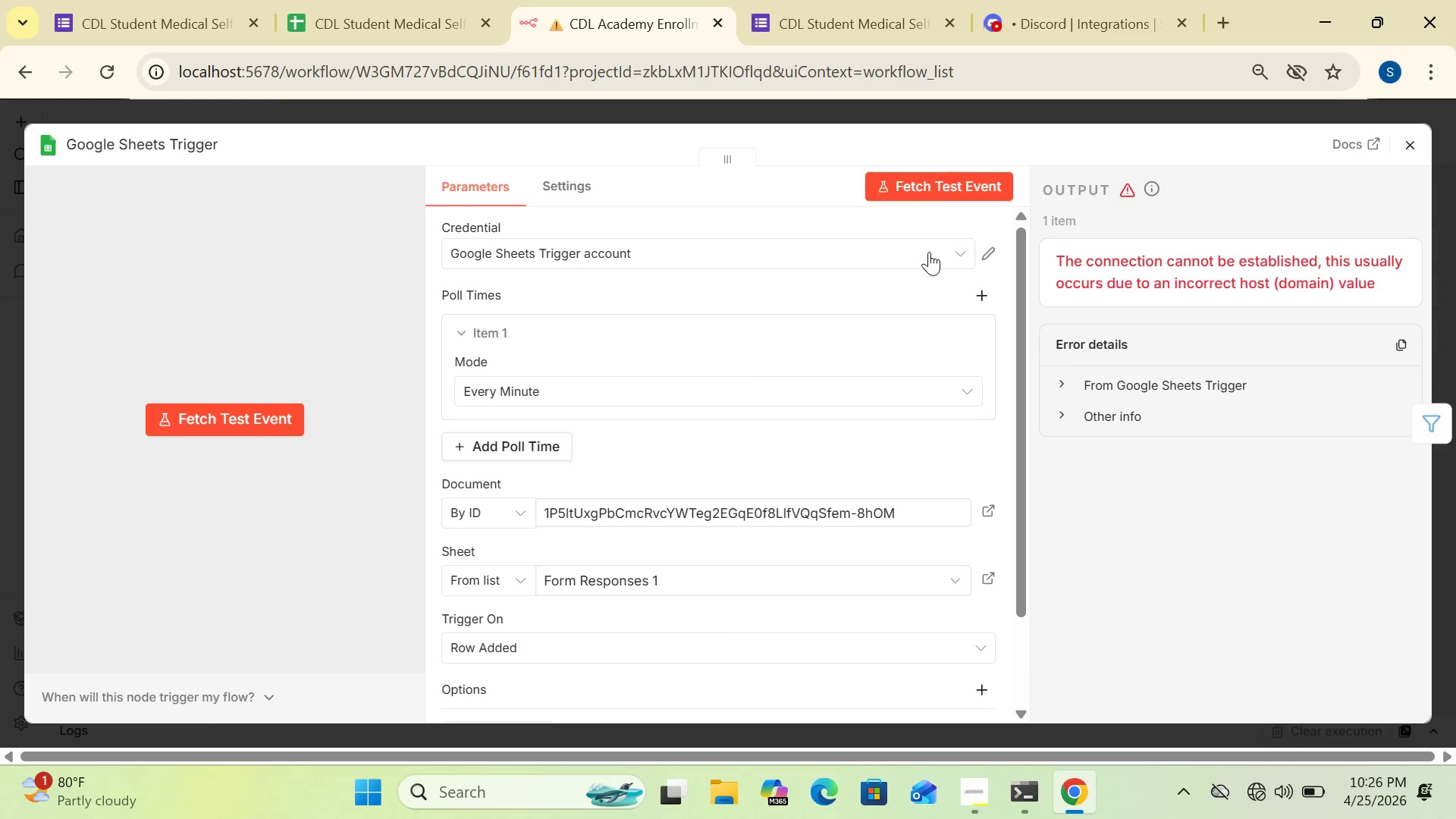 
wait(79.88)
 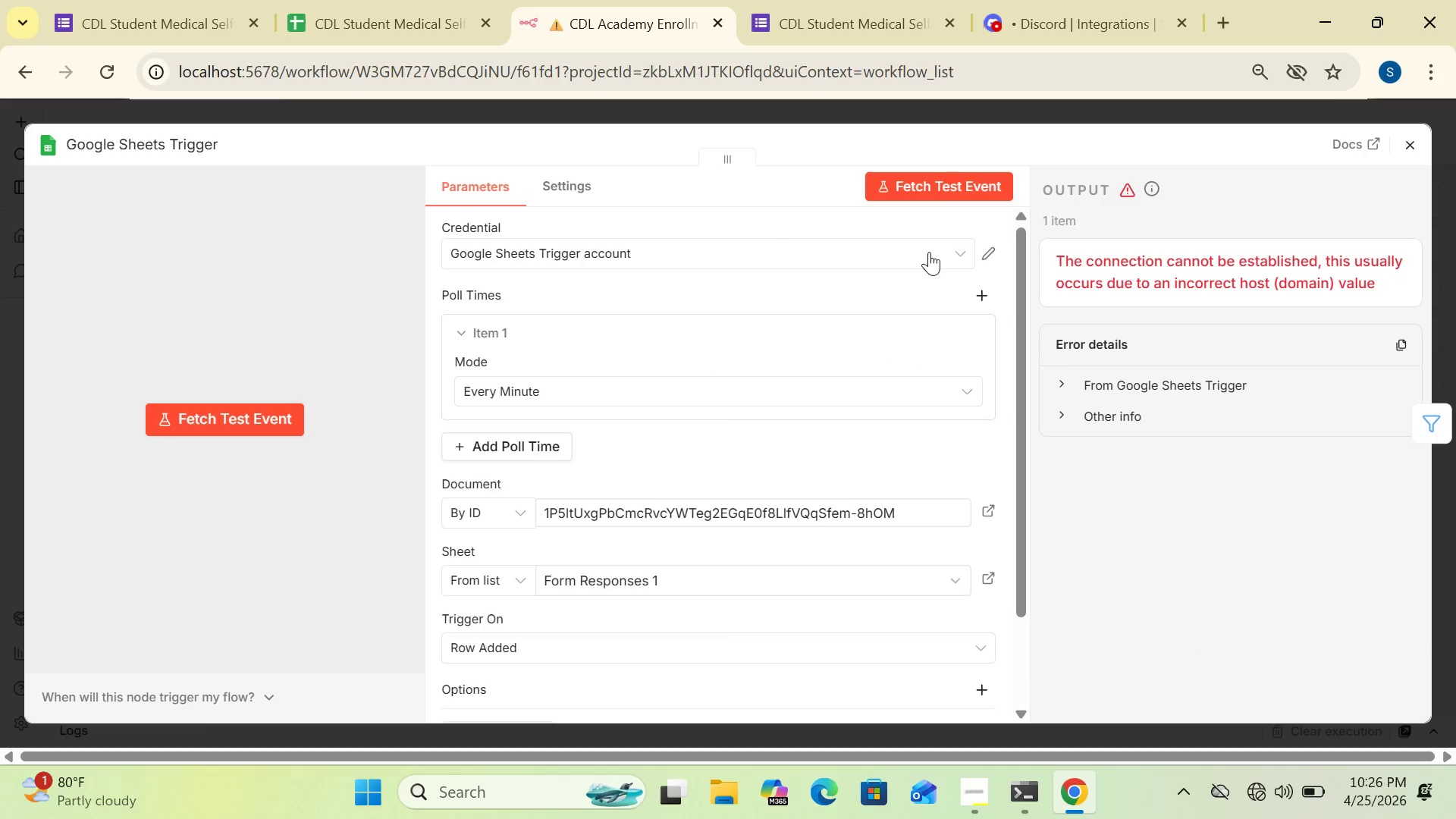 
left_click([789, 30])
 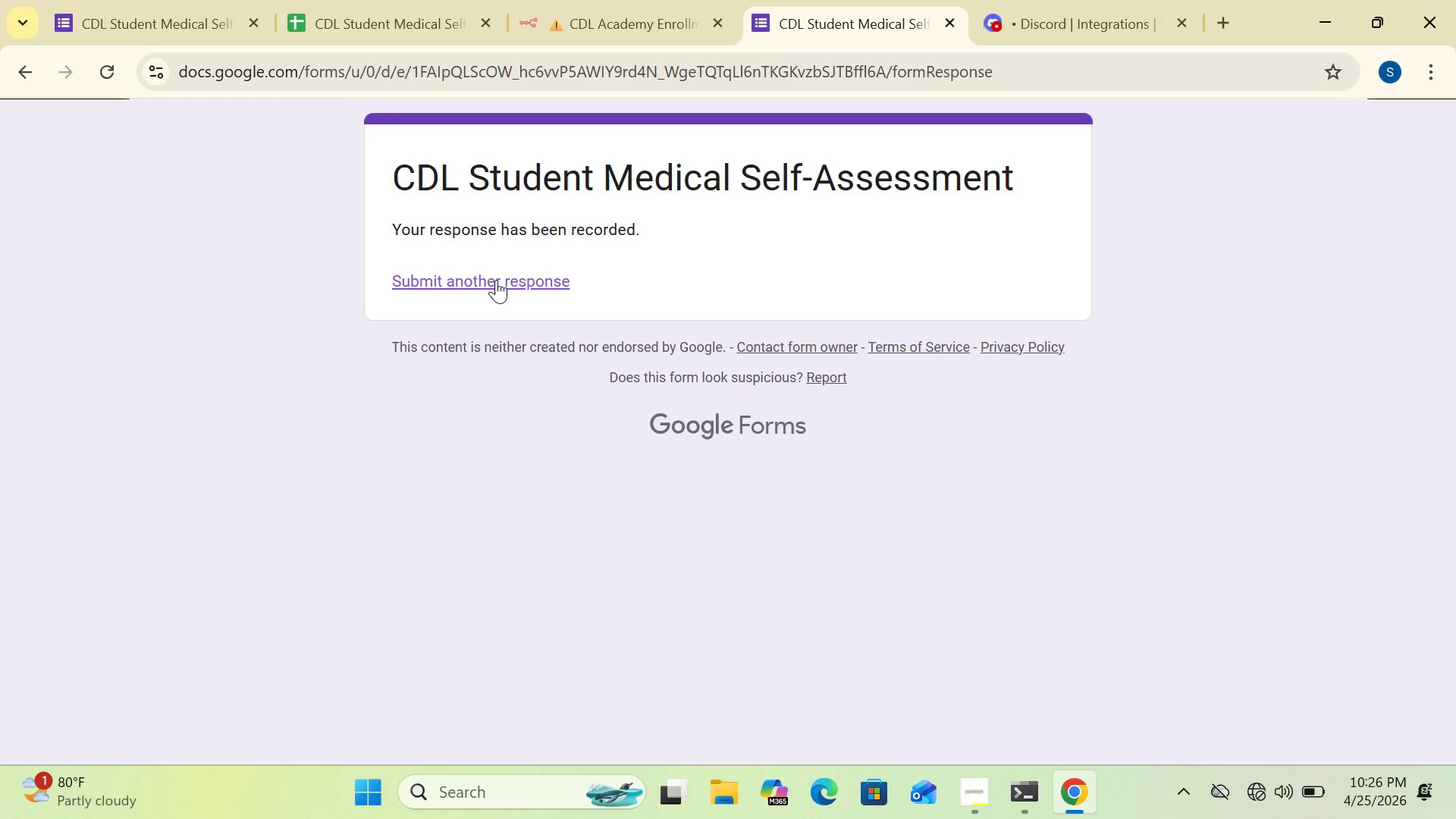 
left_click([496, 280])
 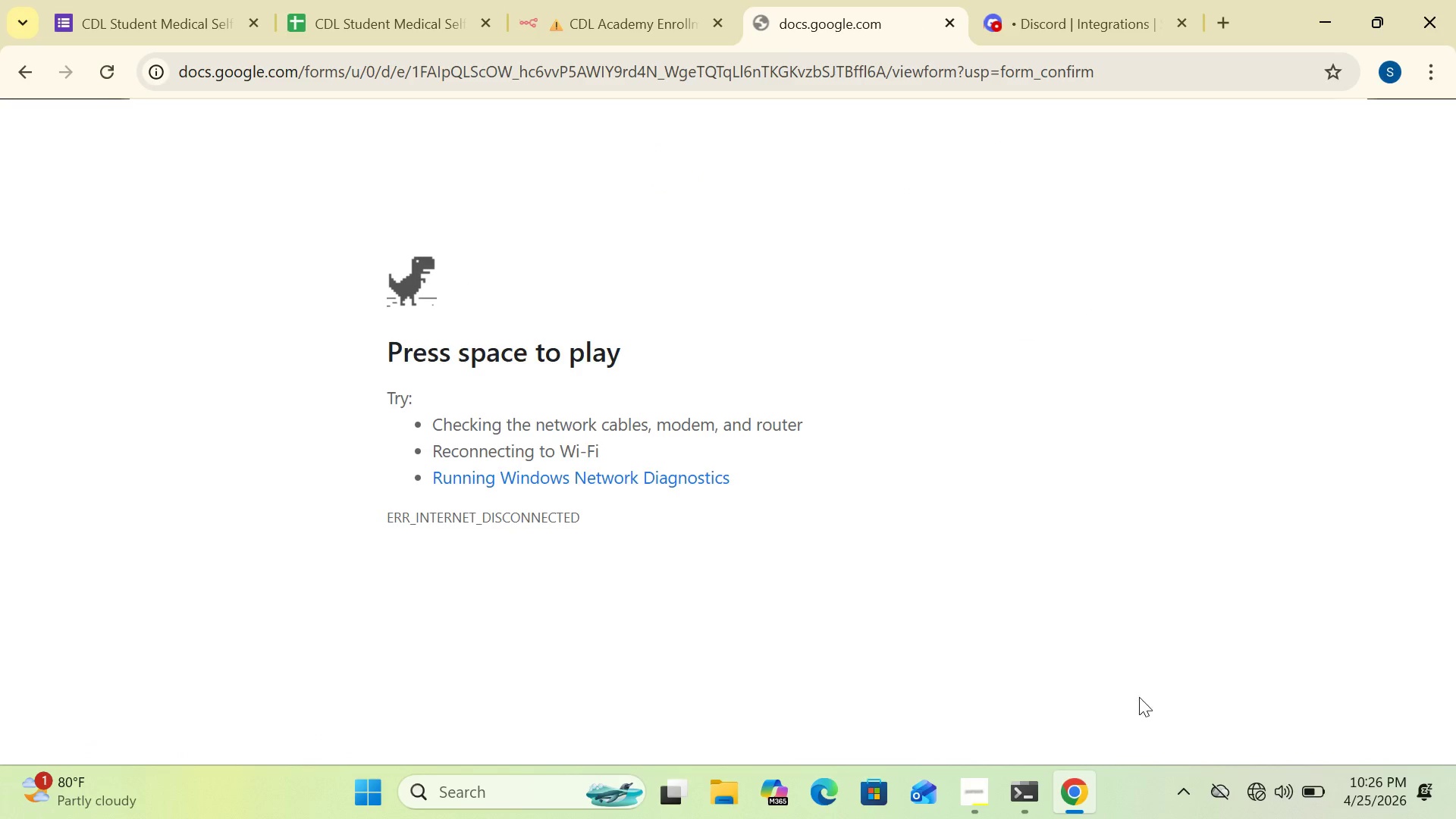 
left_click([1262, 786])
 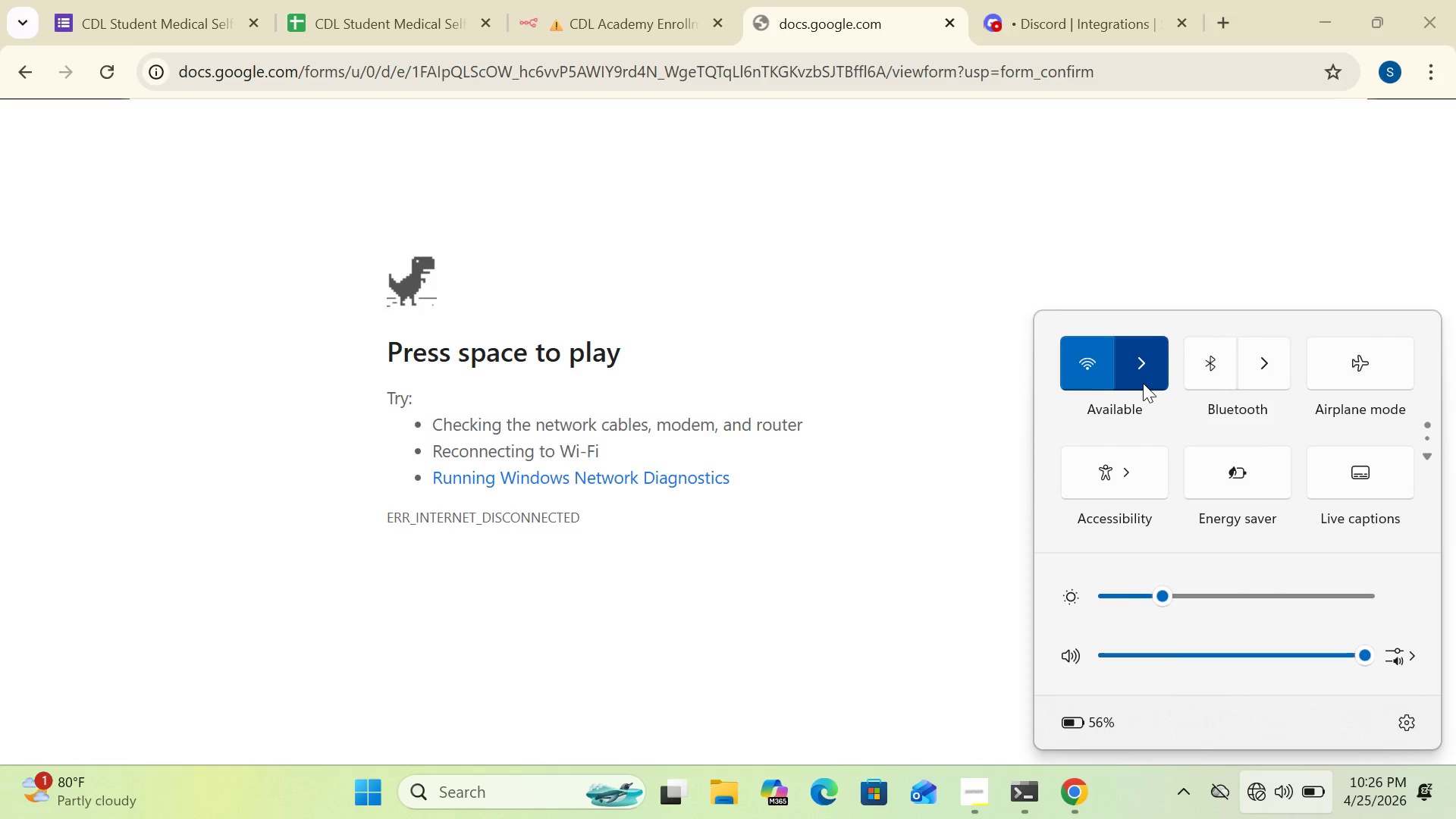 
left_click([1142, 374])
 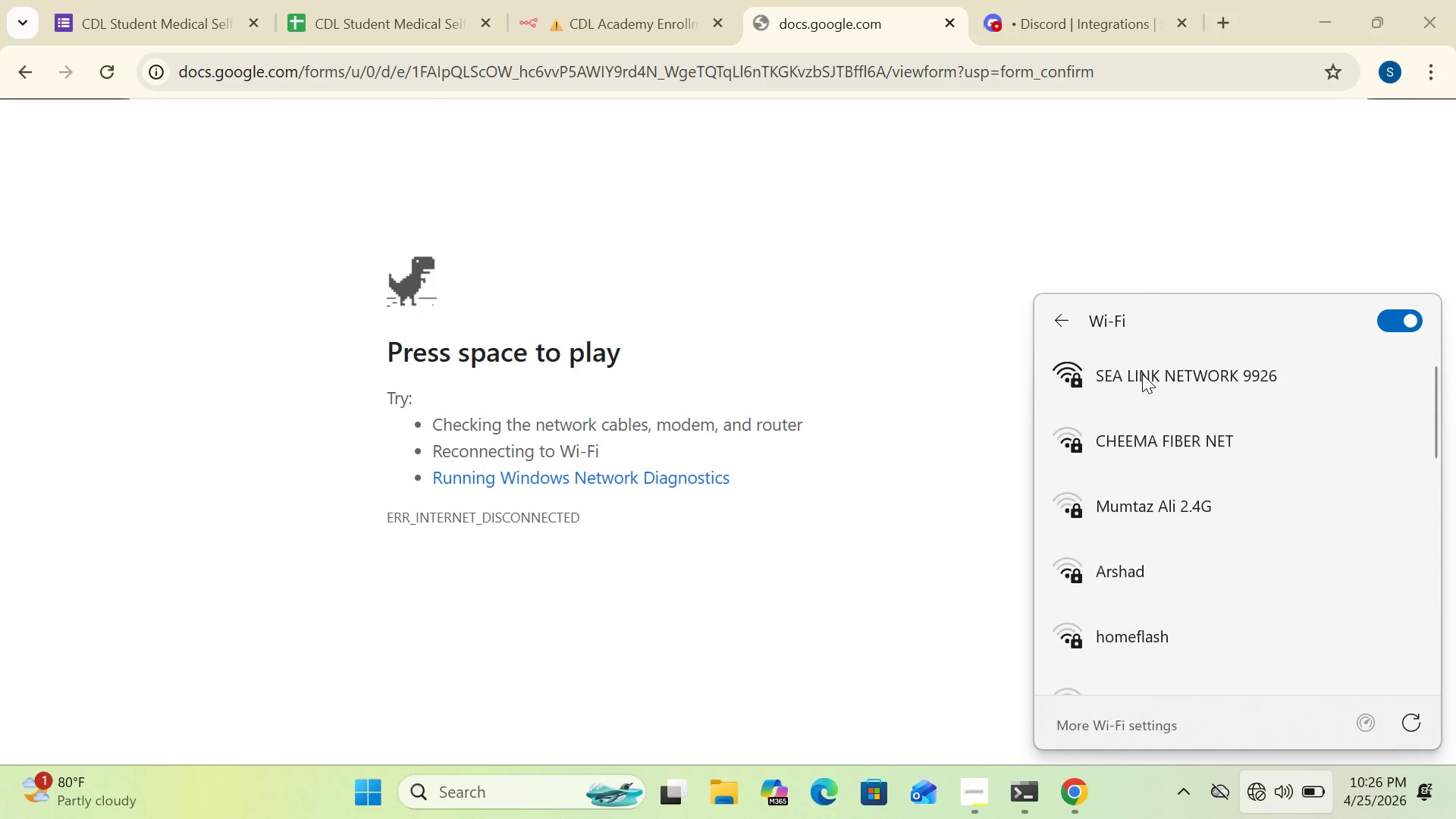 
left_click([1142, 374])
 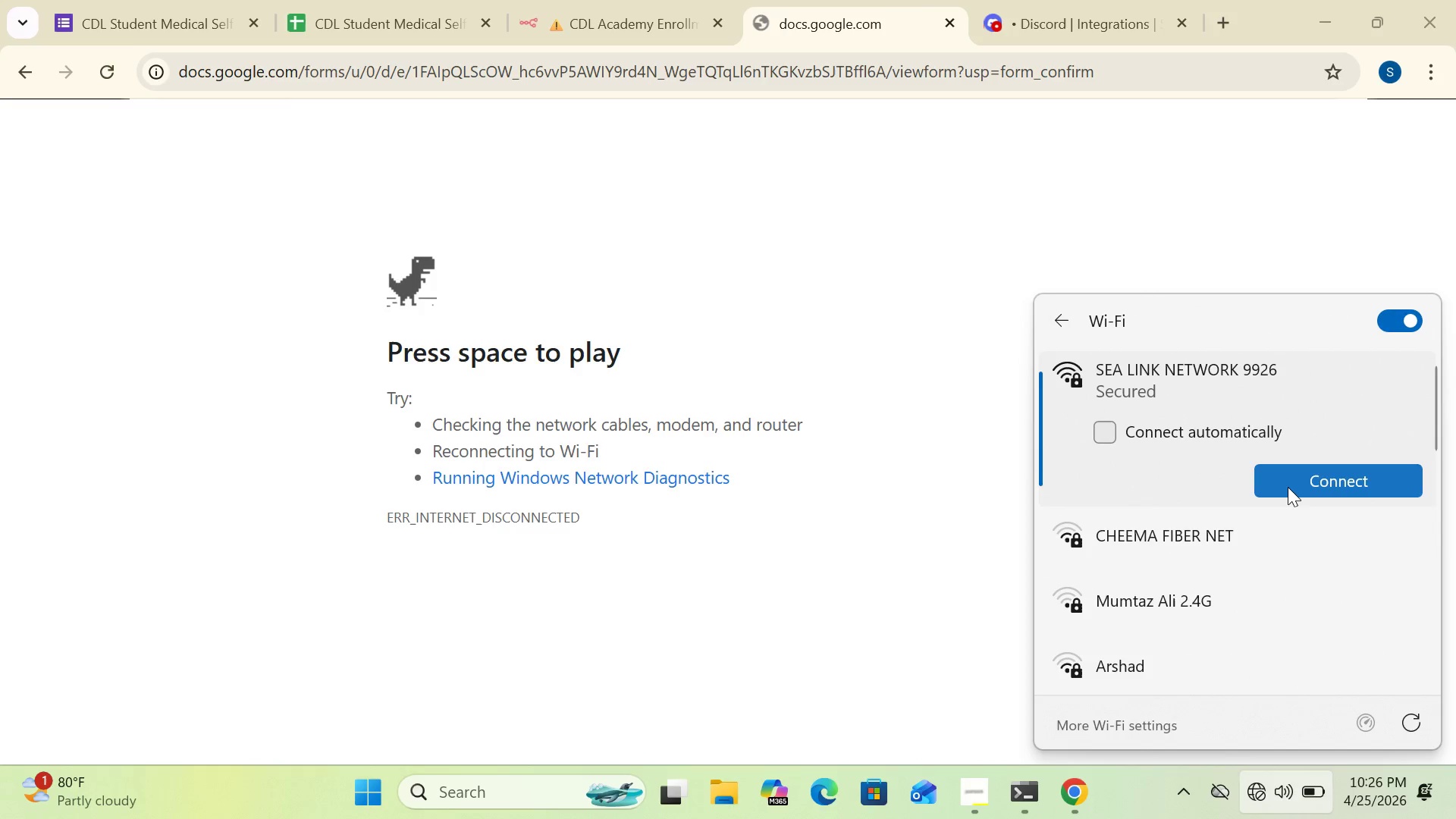 
left_click([1288, 485])
 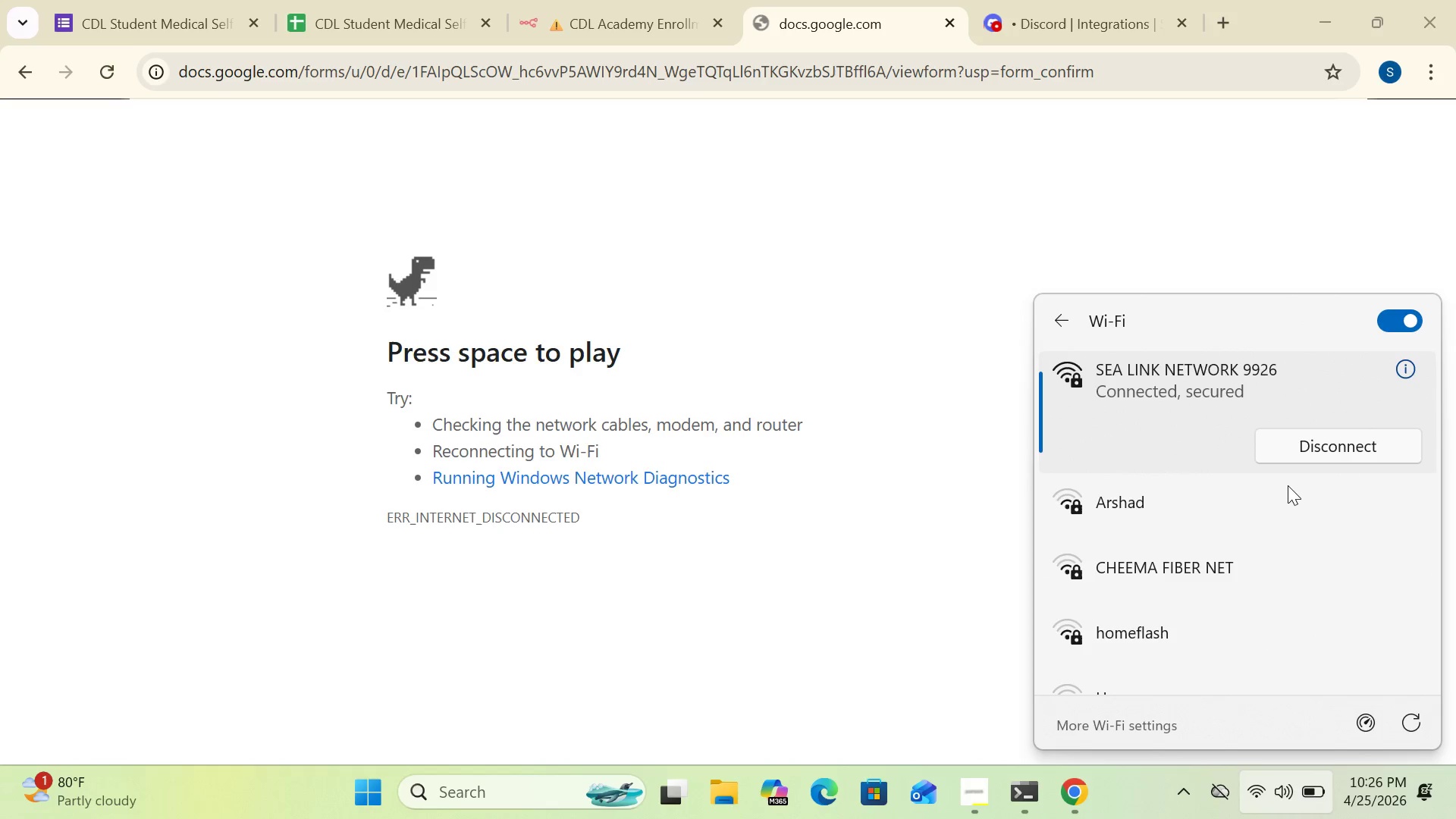 
wait(11.0)
 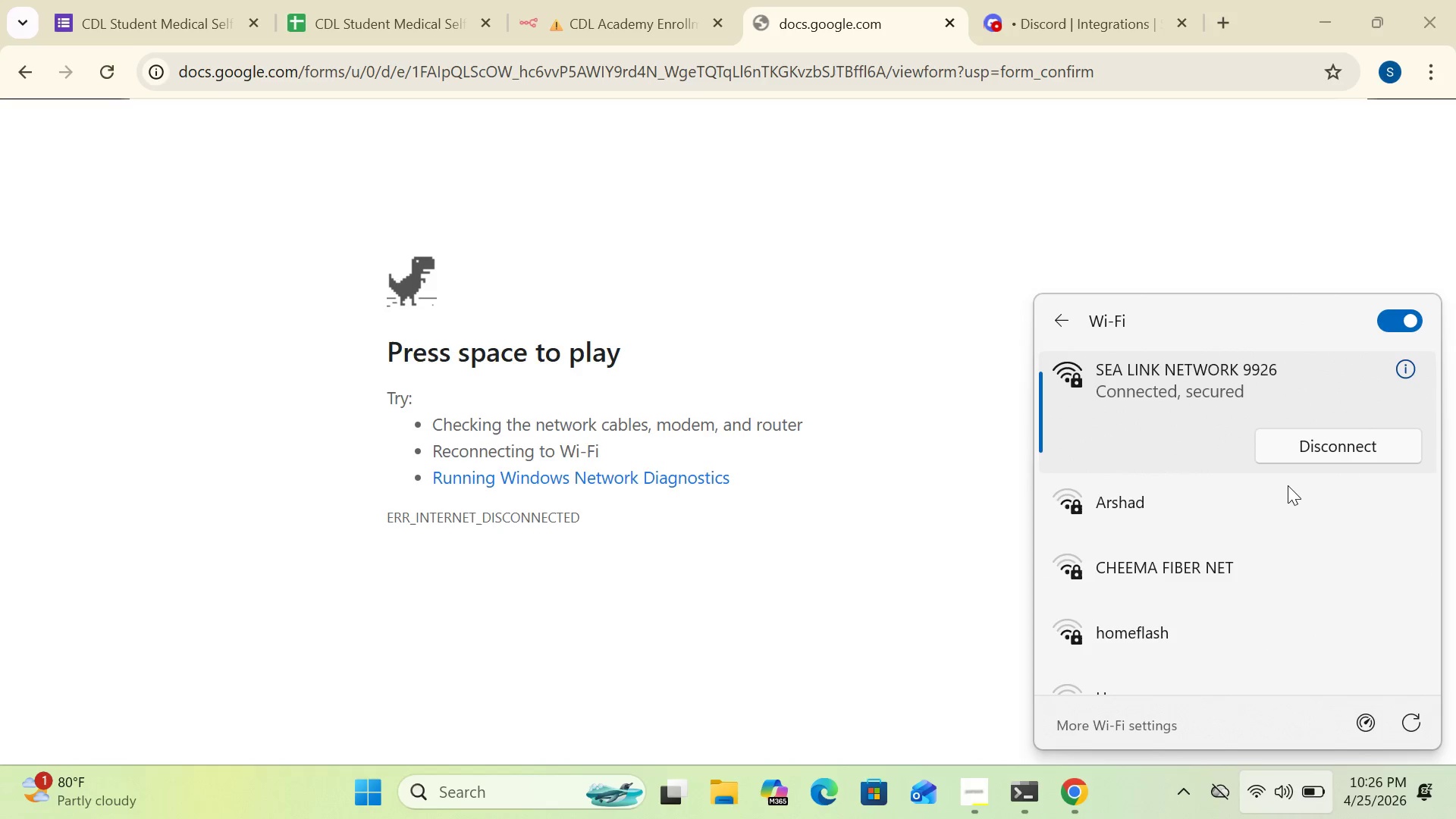 
left_click([609, 33])
 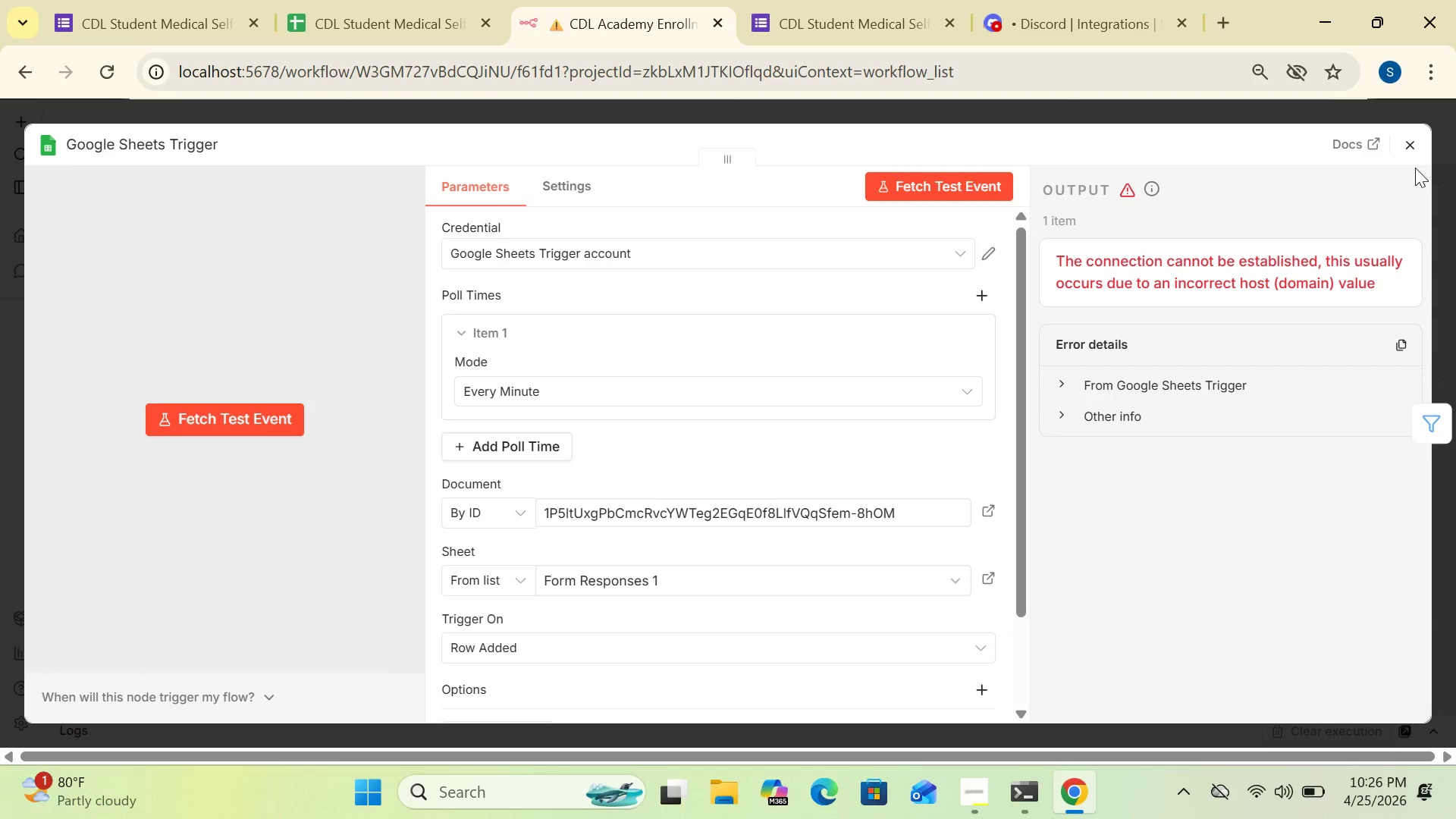 
left_click([1407, 147])
 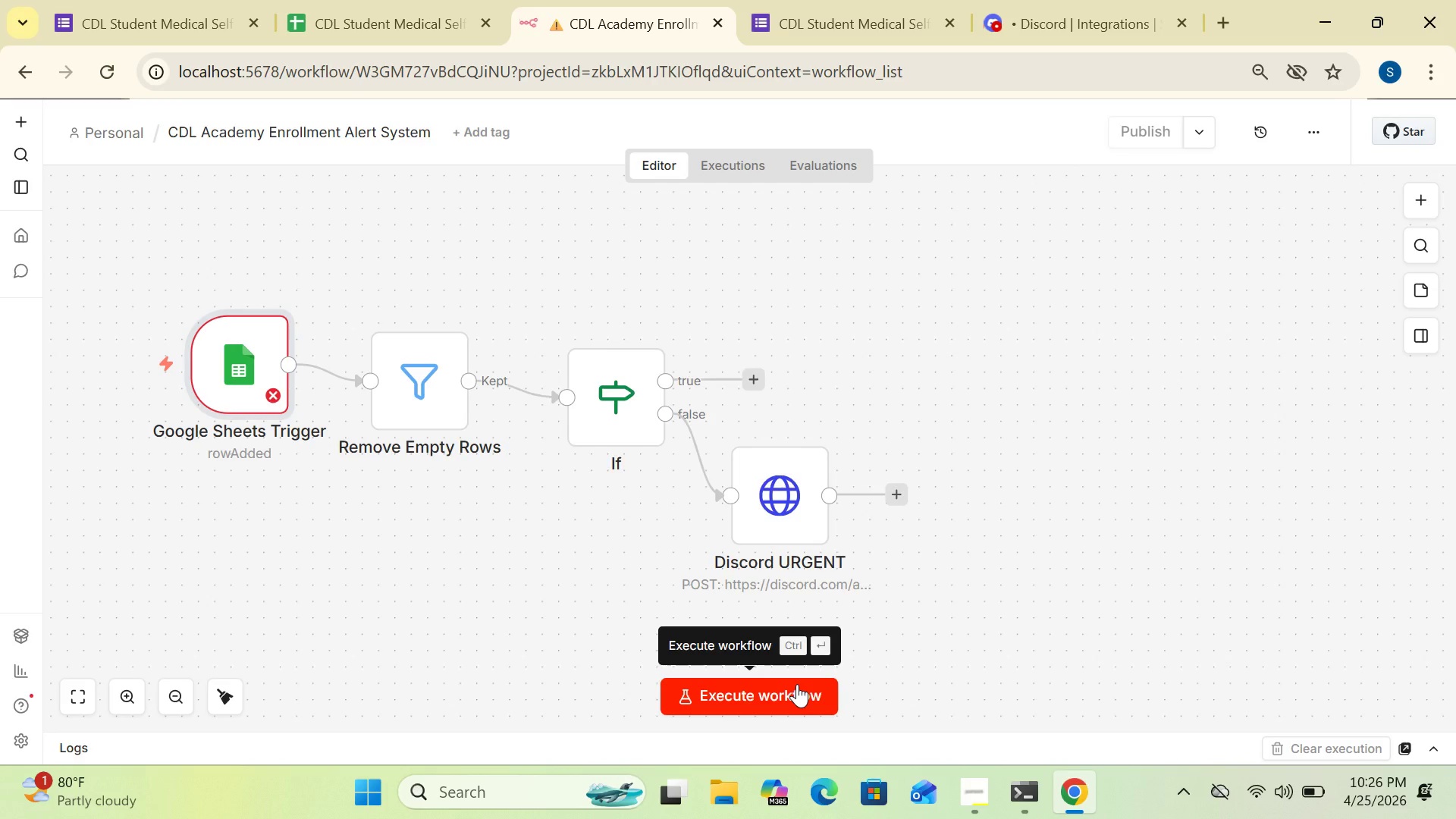 
left_click([797, 684])
 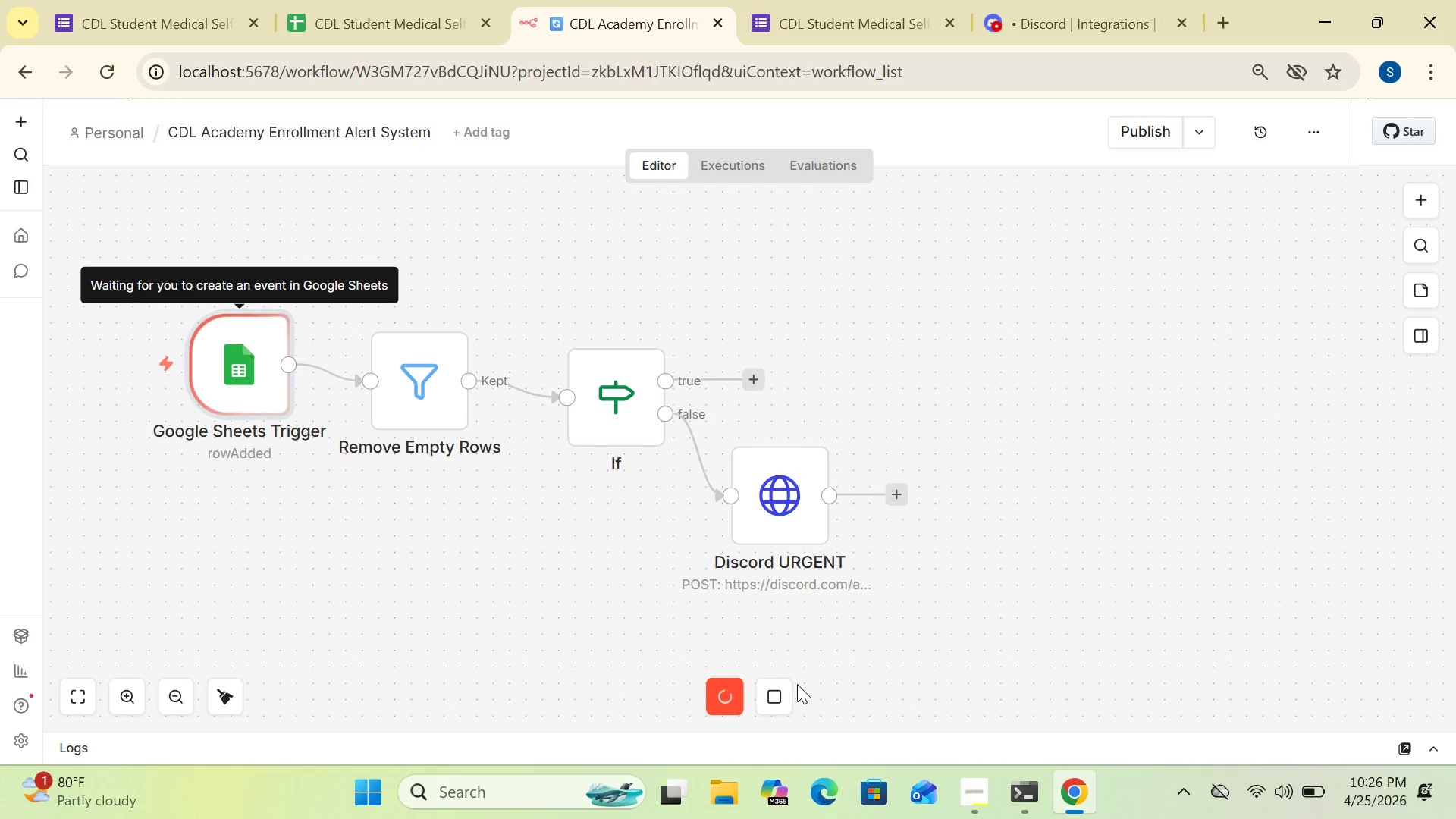 
wait(8.28)
 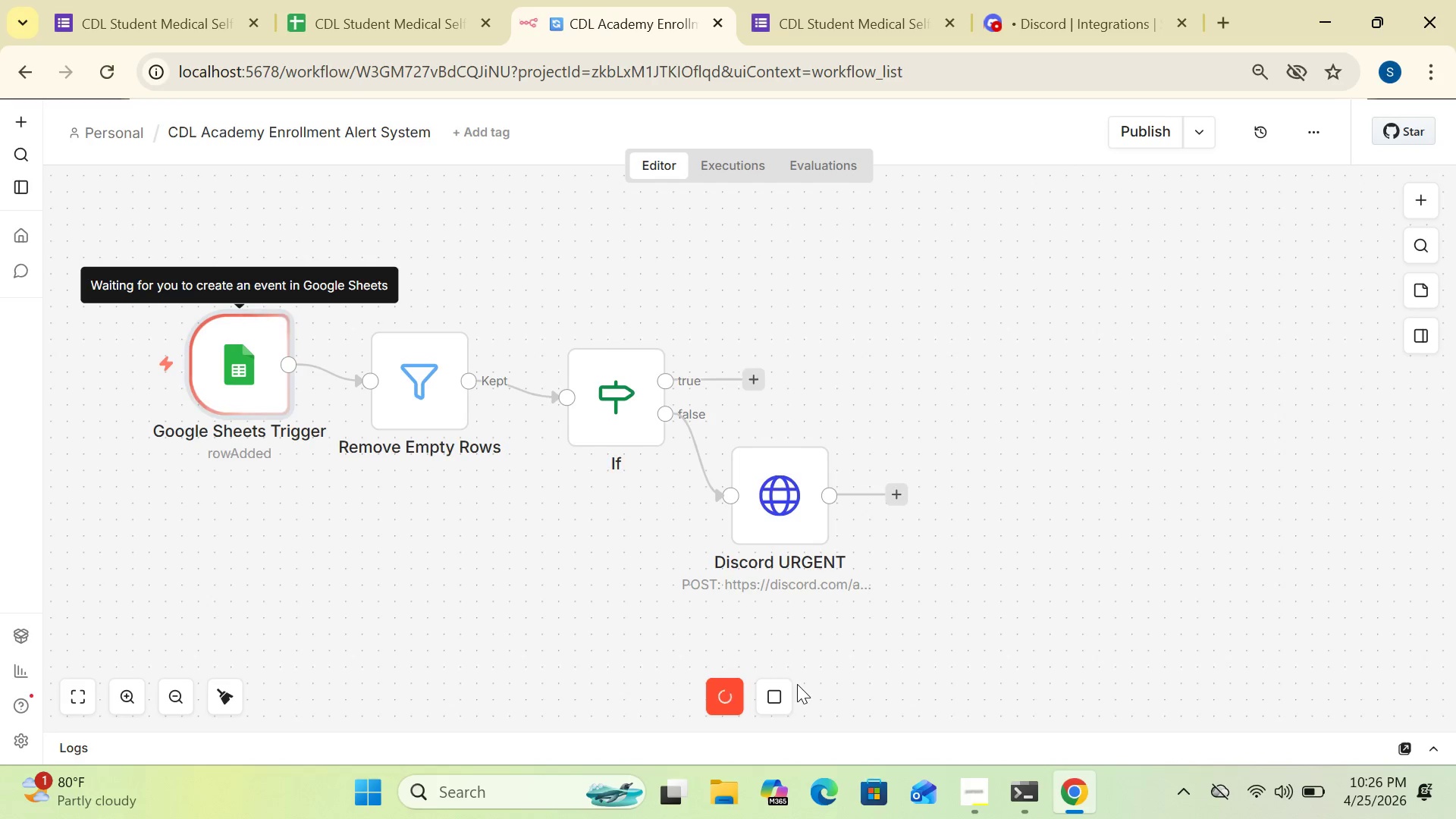 
left_click([1057, 27])
 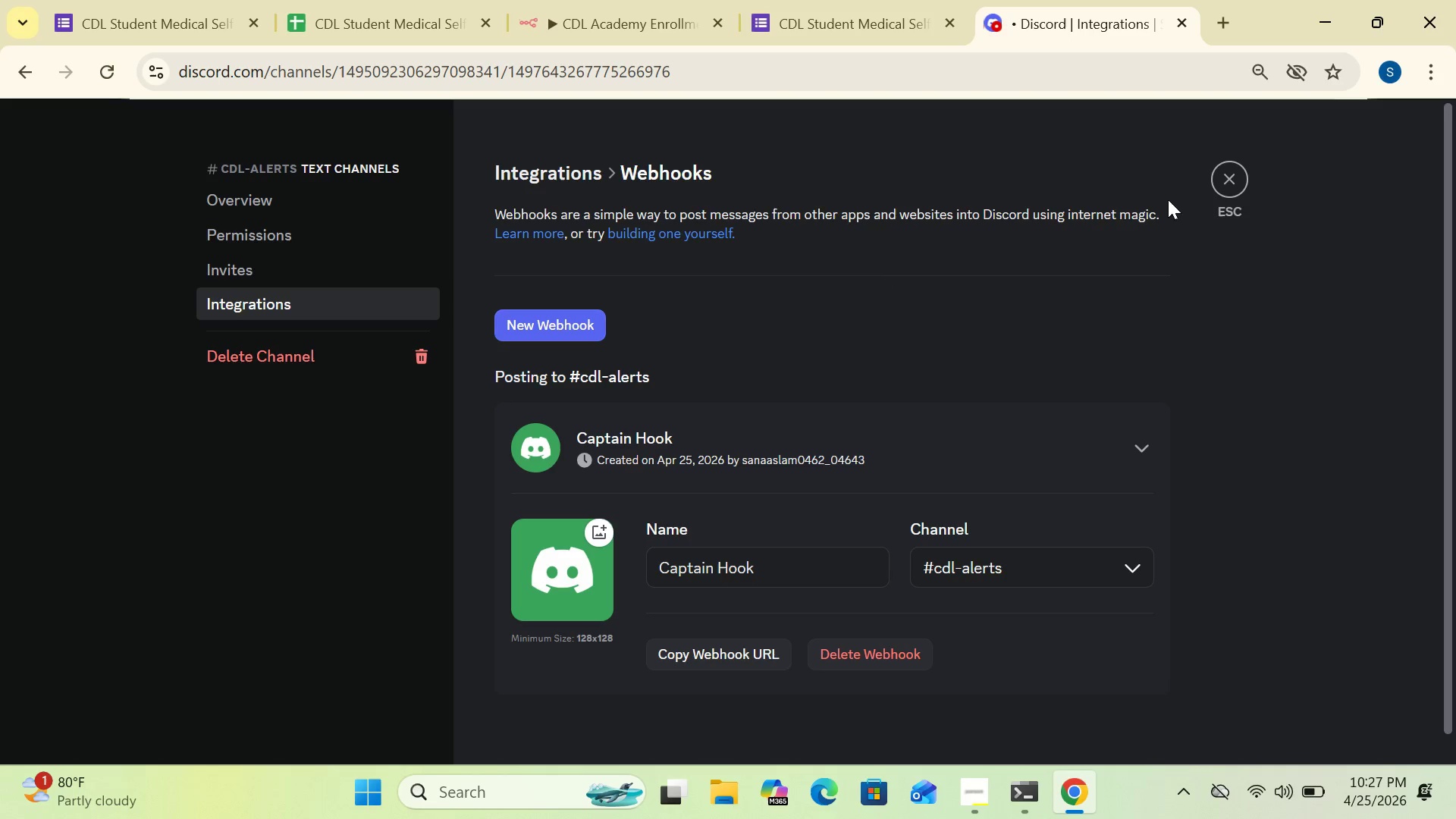 
left_click([1233, 184])
 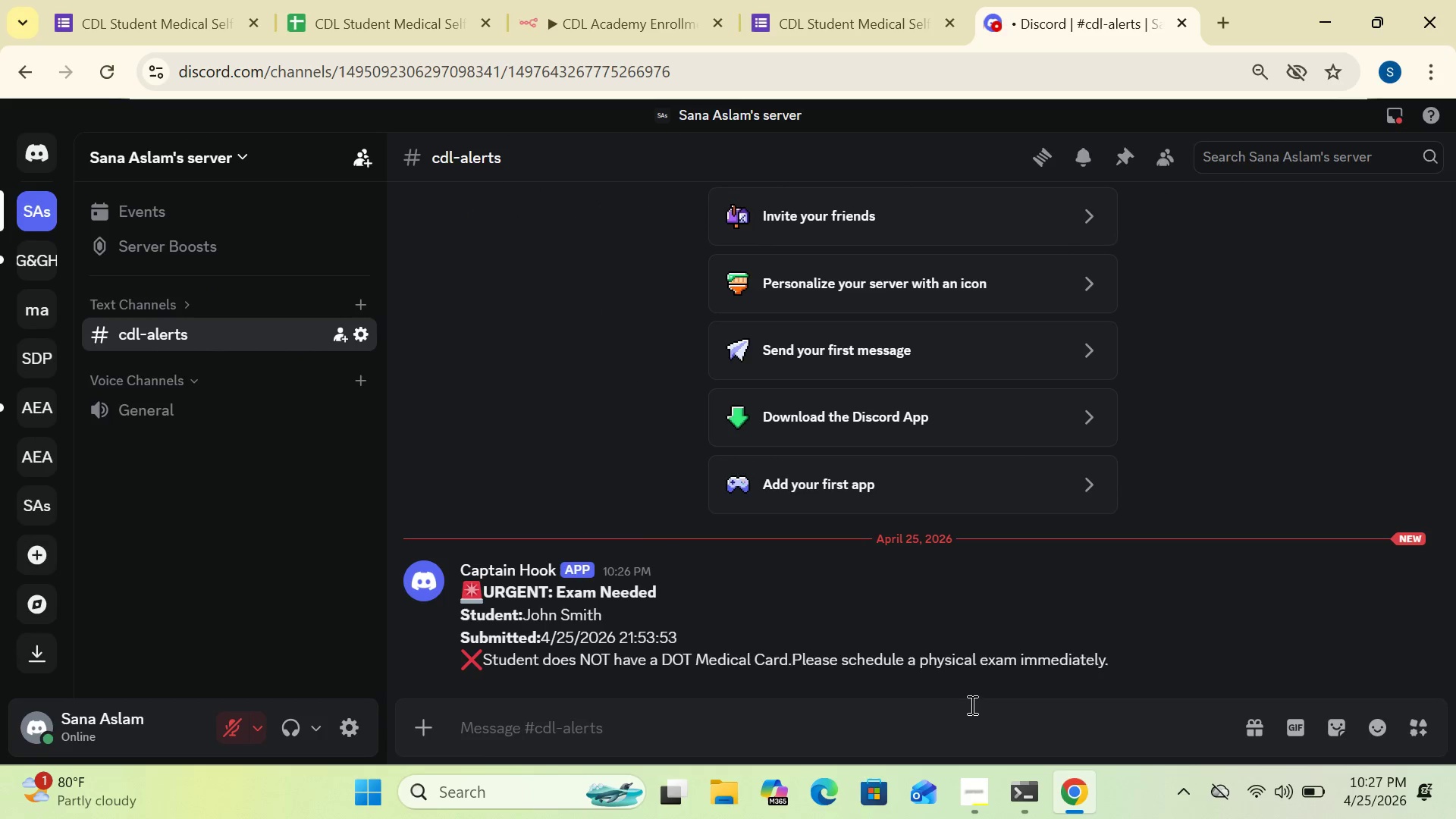 
left_click([977, 788])